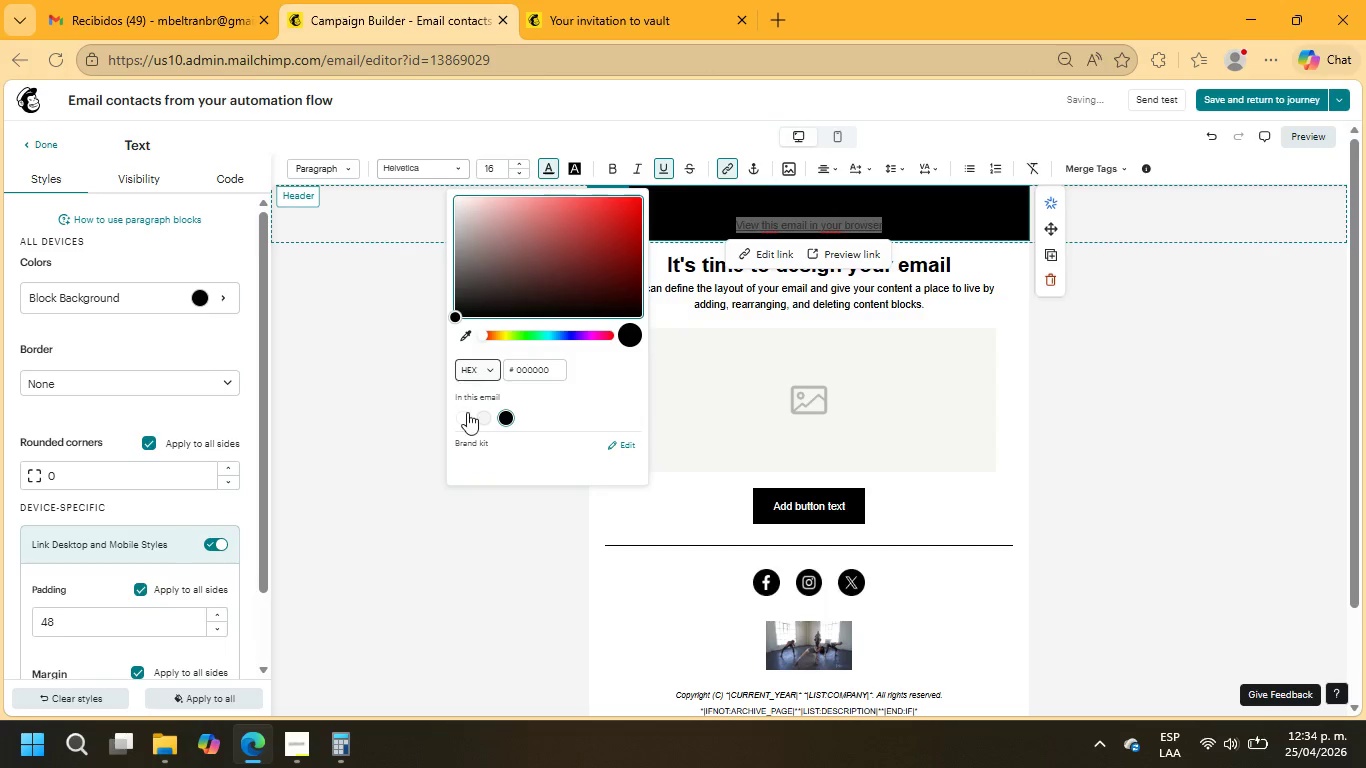 
left_click([467, 414])
 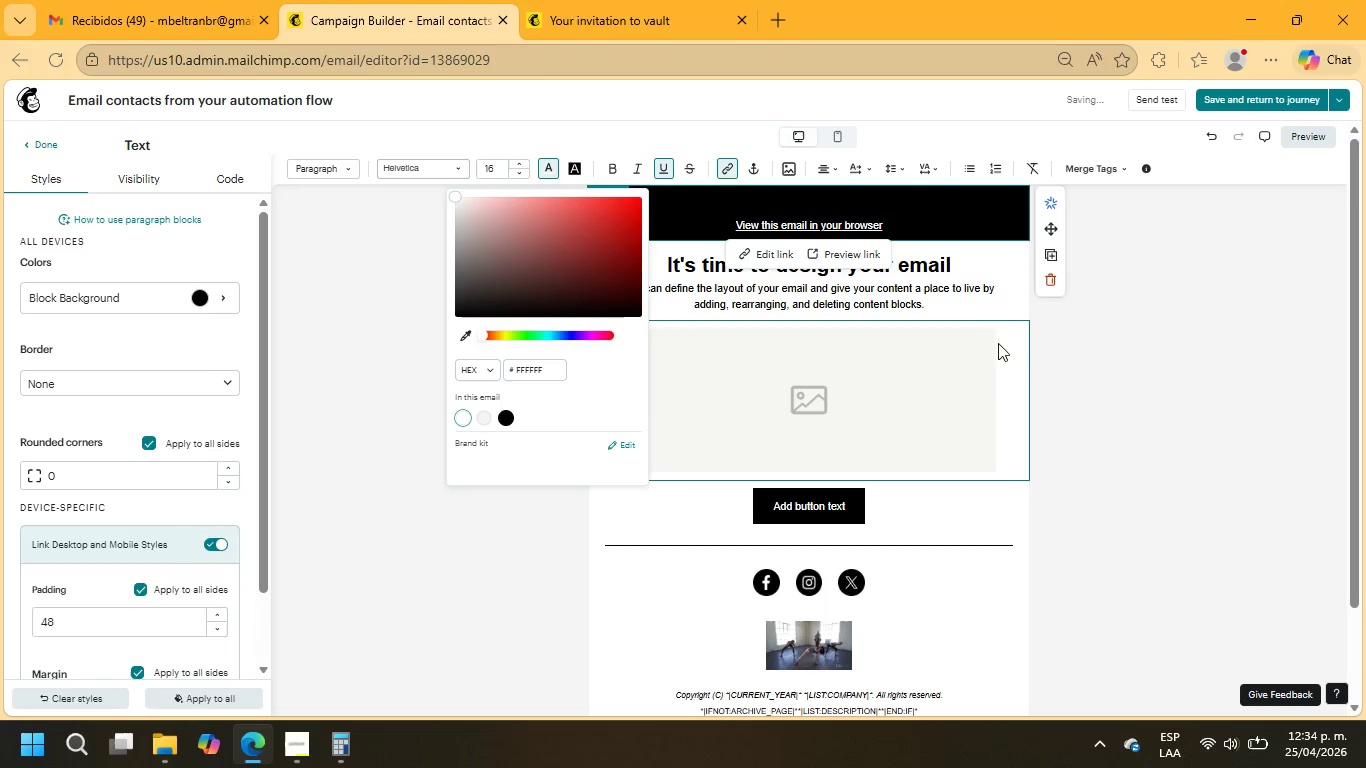 
left_click([1023, 298])
 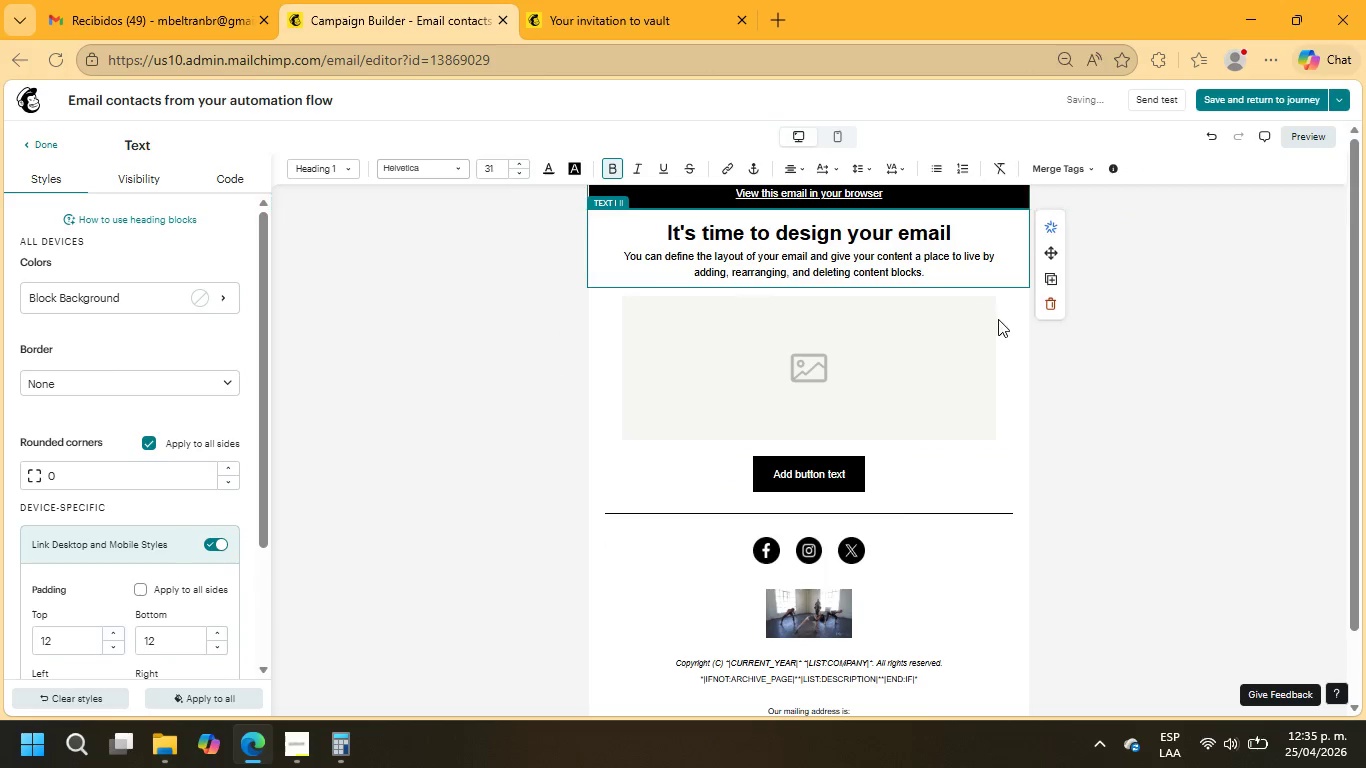 
left_click_drag(start_coordinate=[936, 273], to_coordinate=[593, 215])
 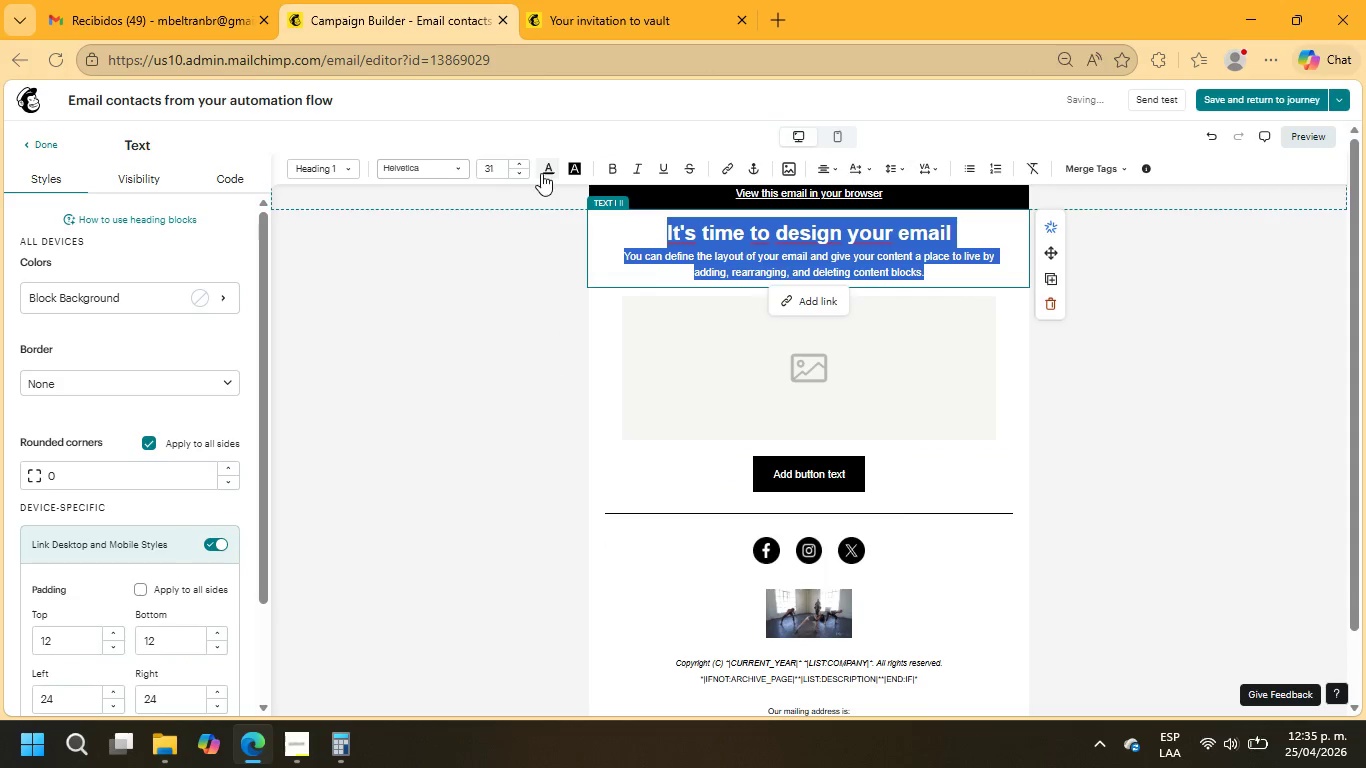 
left_click([549, 170])
 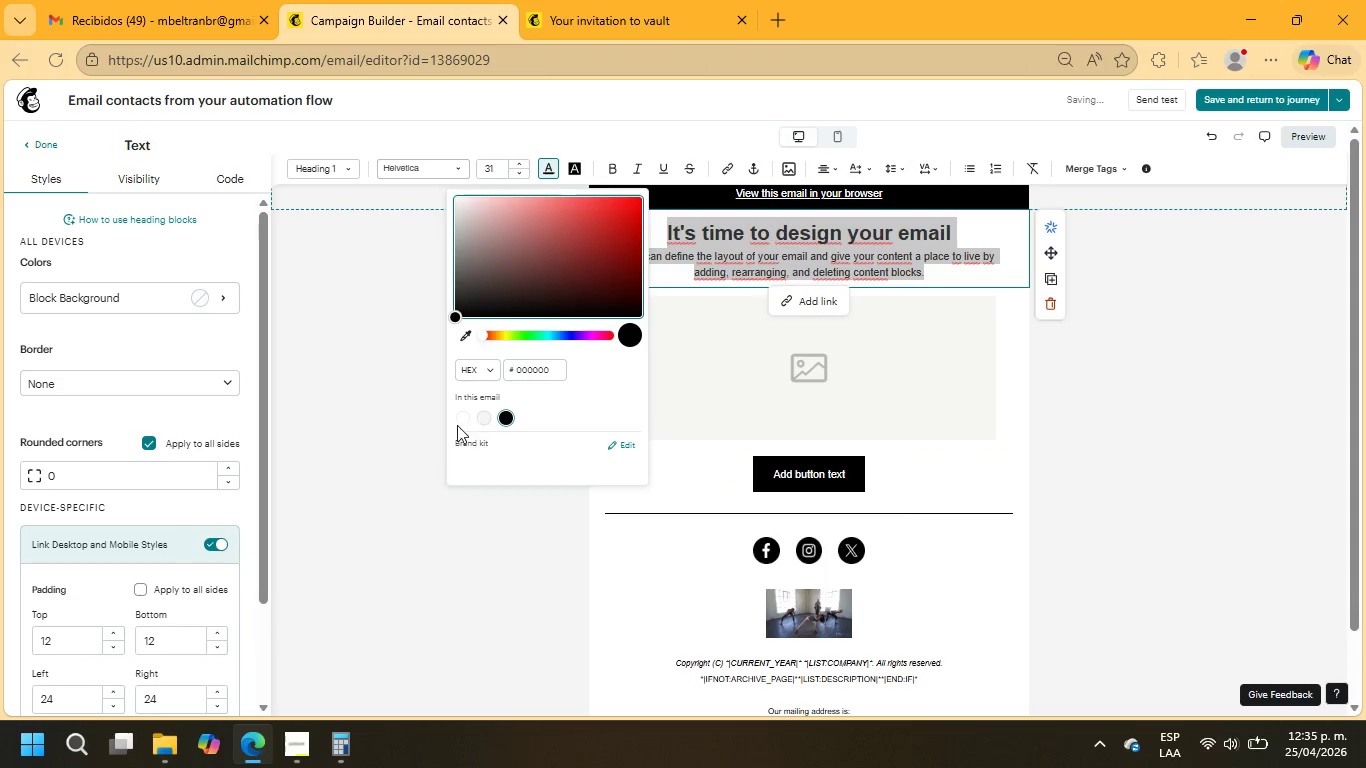 
left_click([456, 420])
 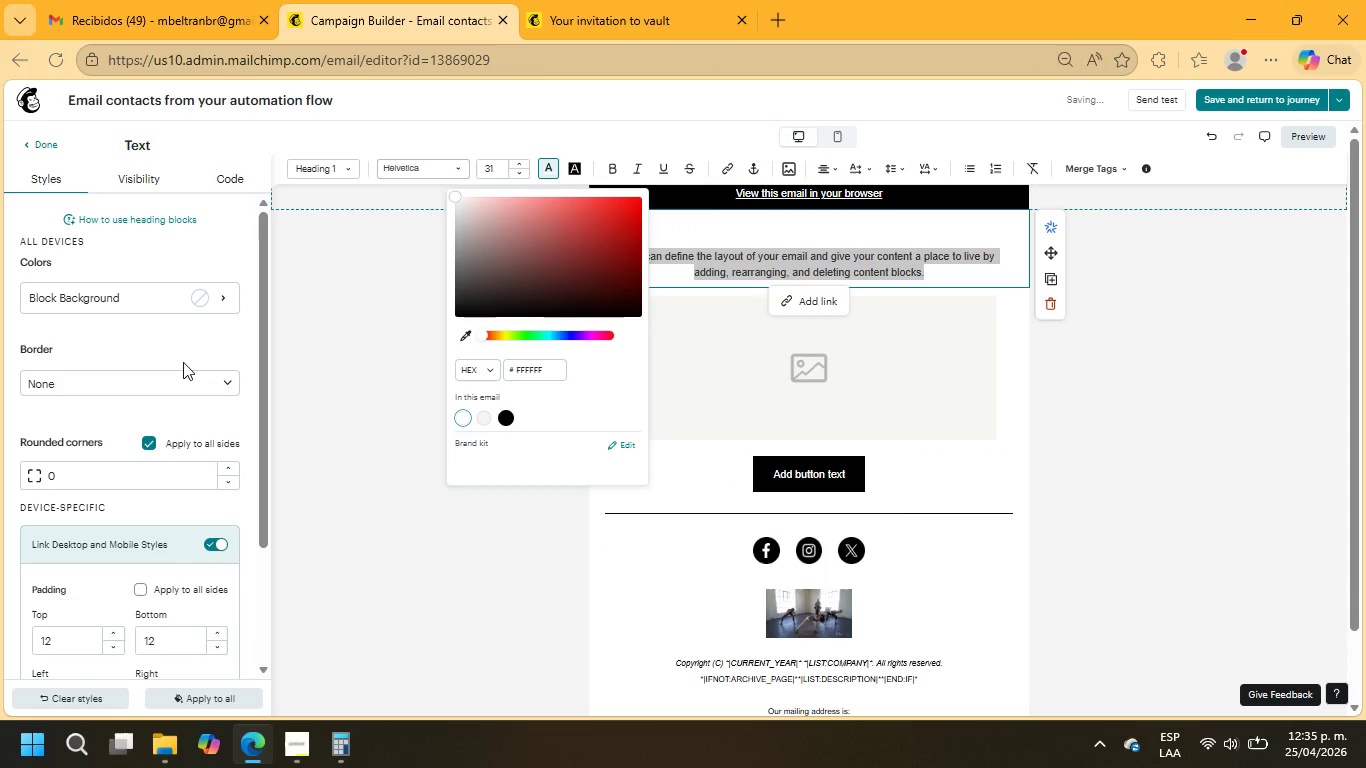 
left_click([154, 305])
 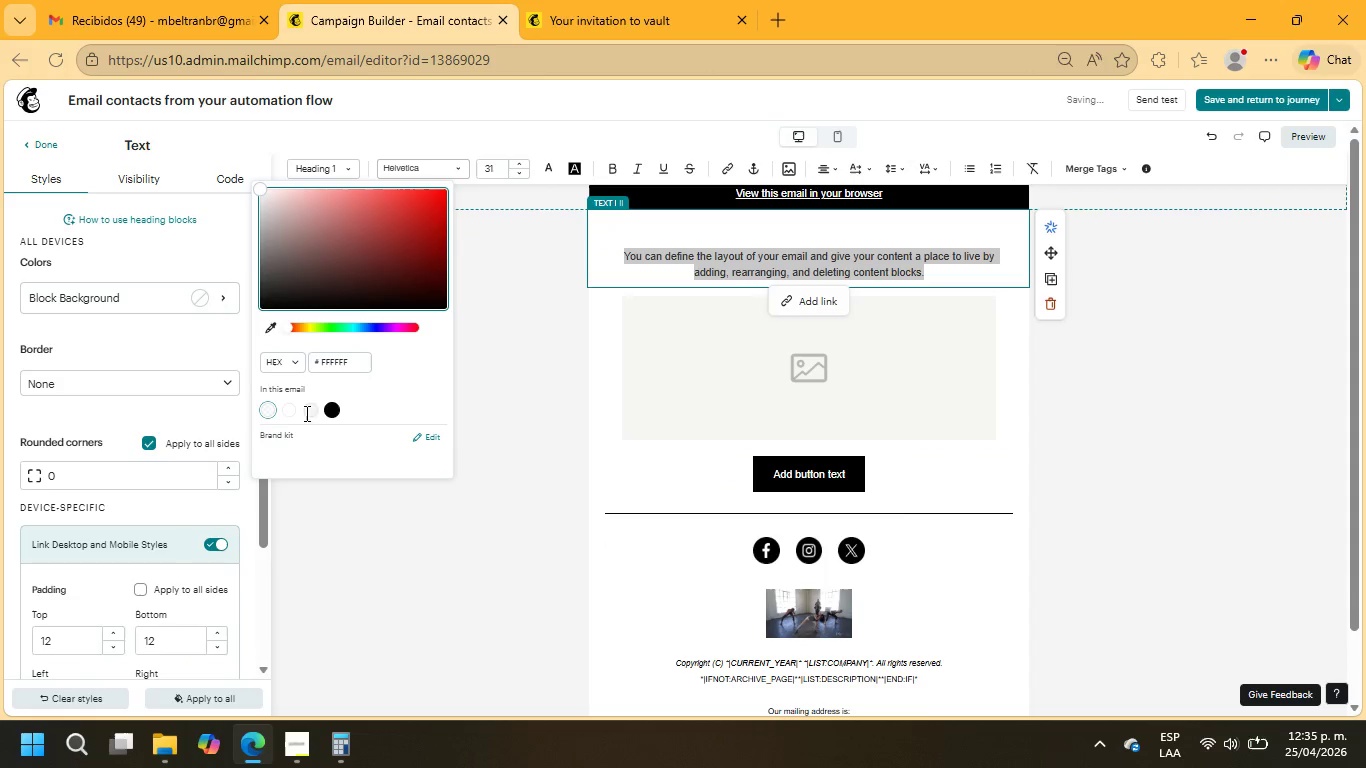 
left_click([333, 419])
 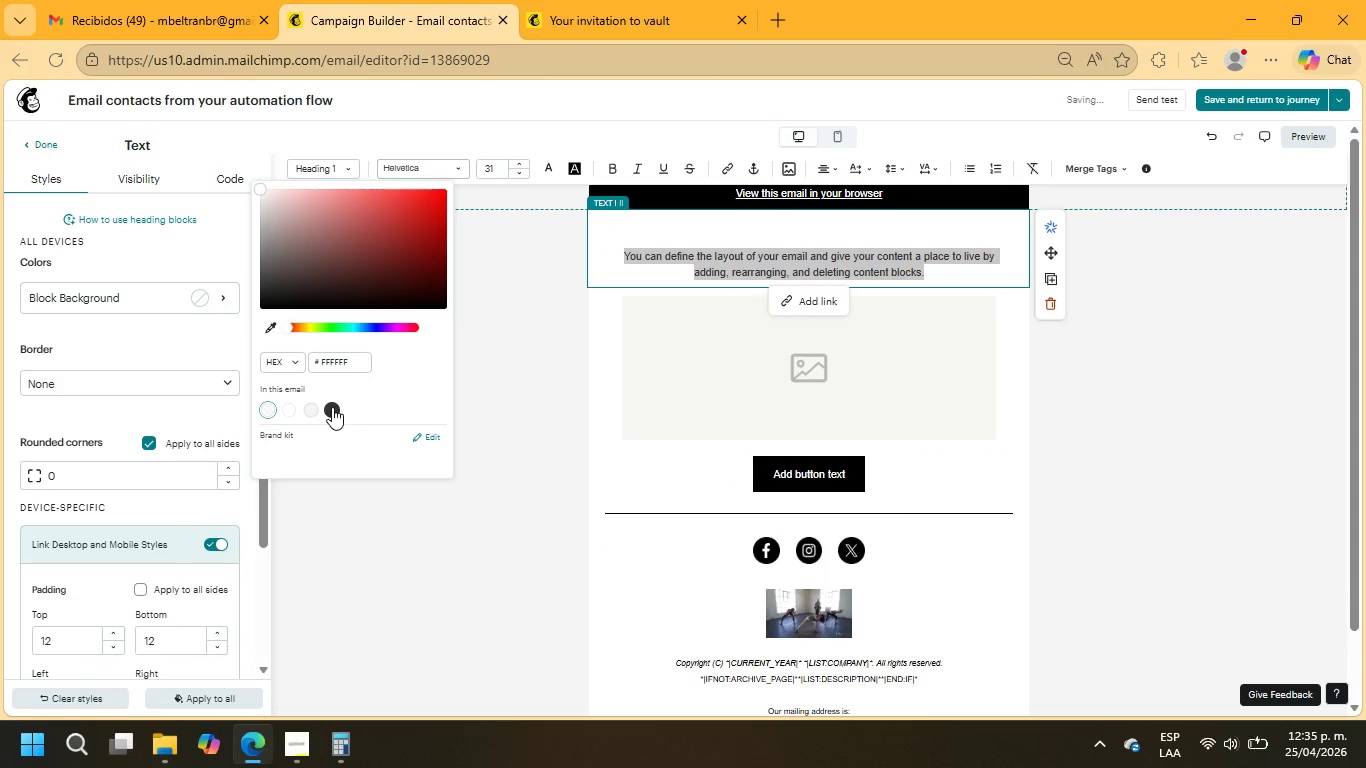 
left_click([332, 406])
 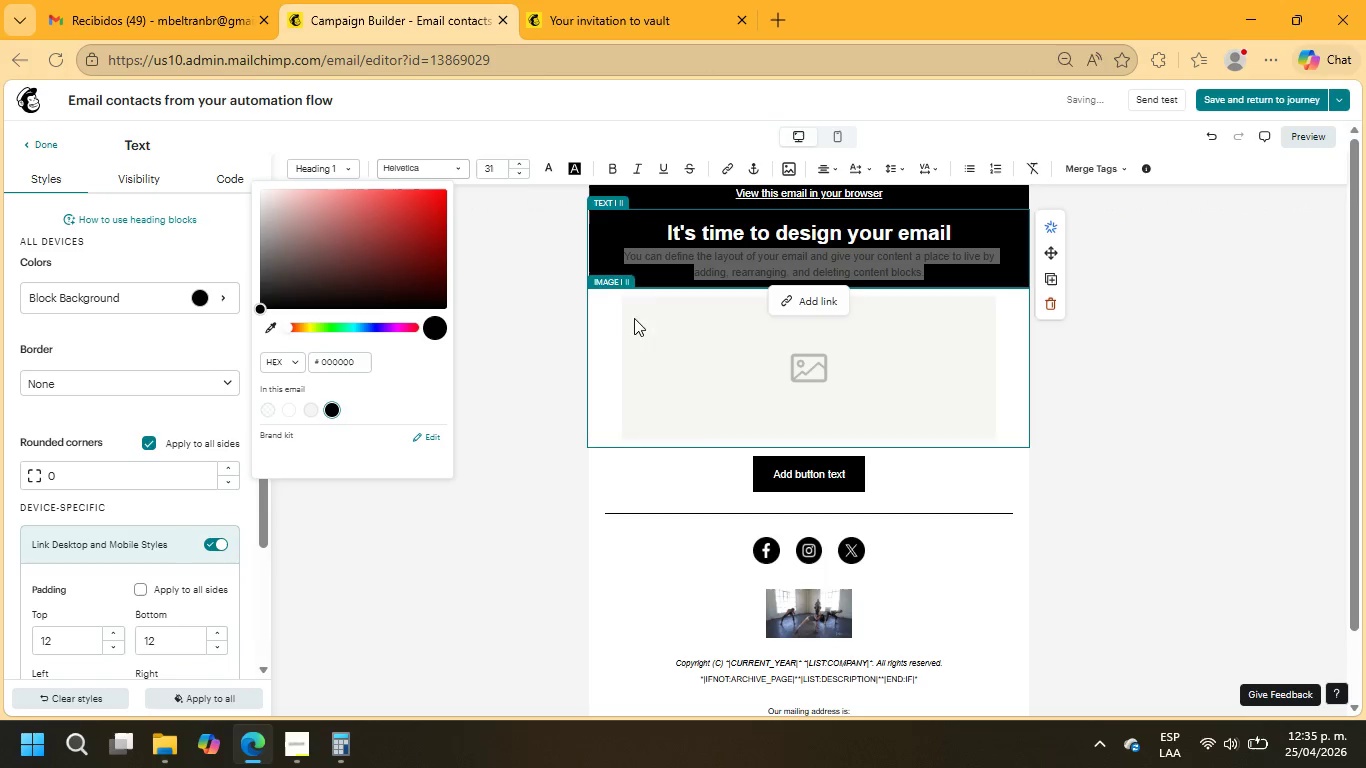 
wait(6.88)
 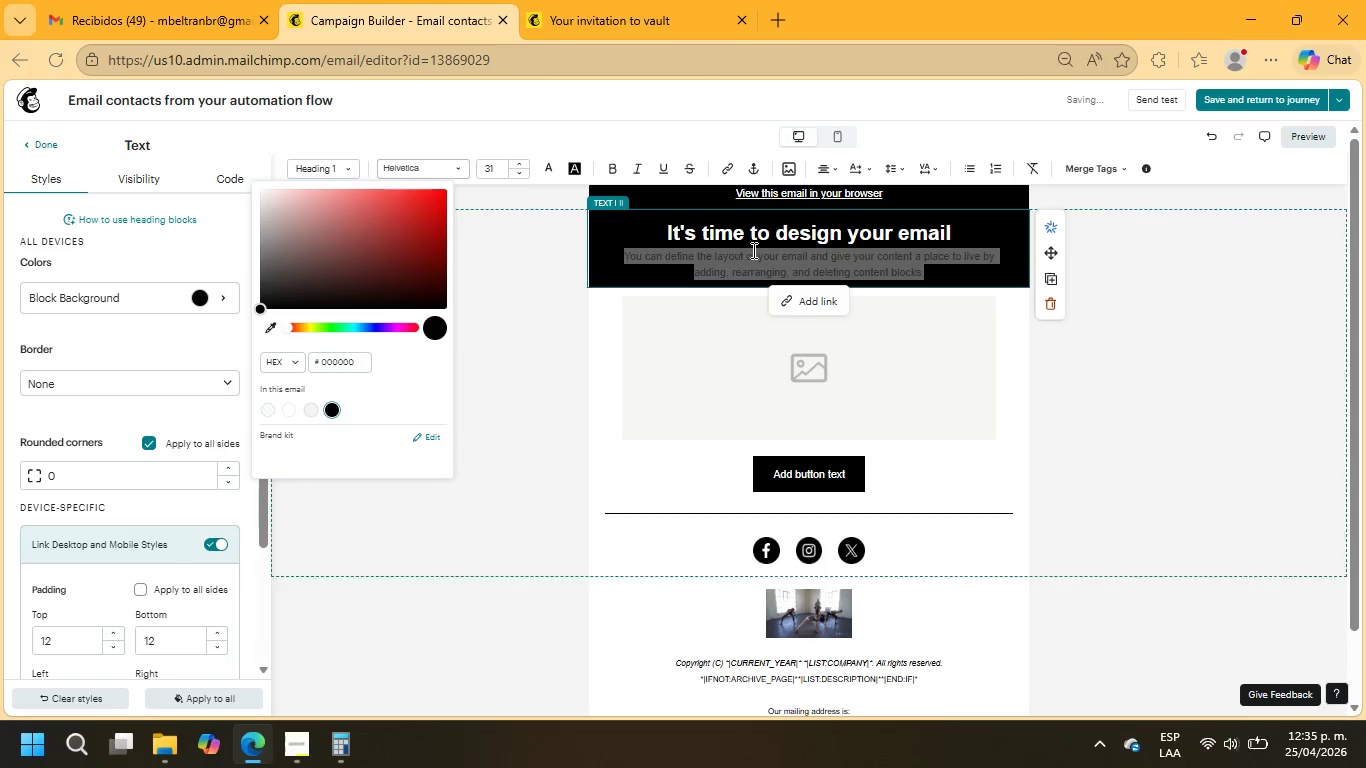 
left_click([596, 0])
 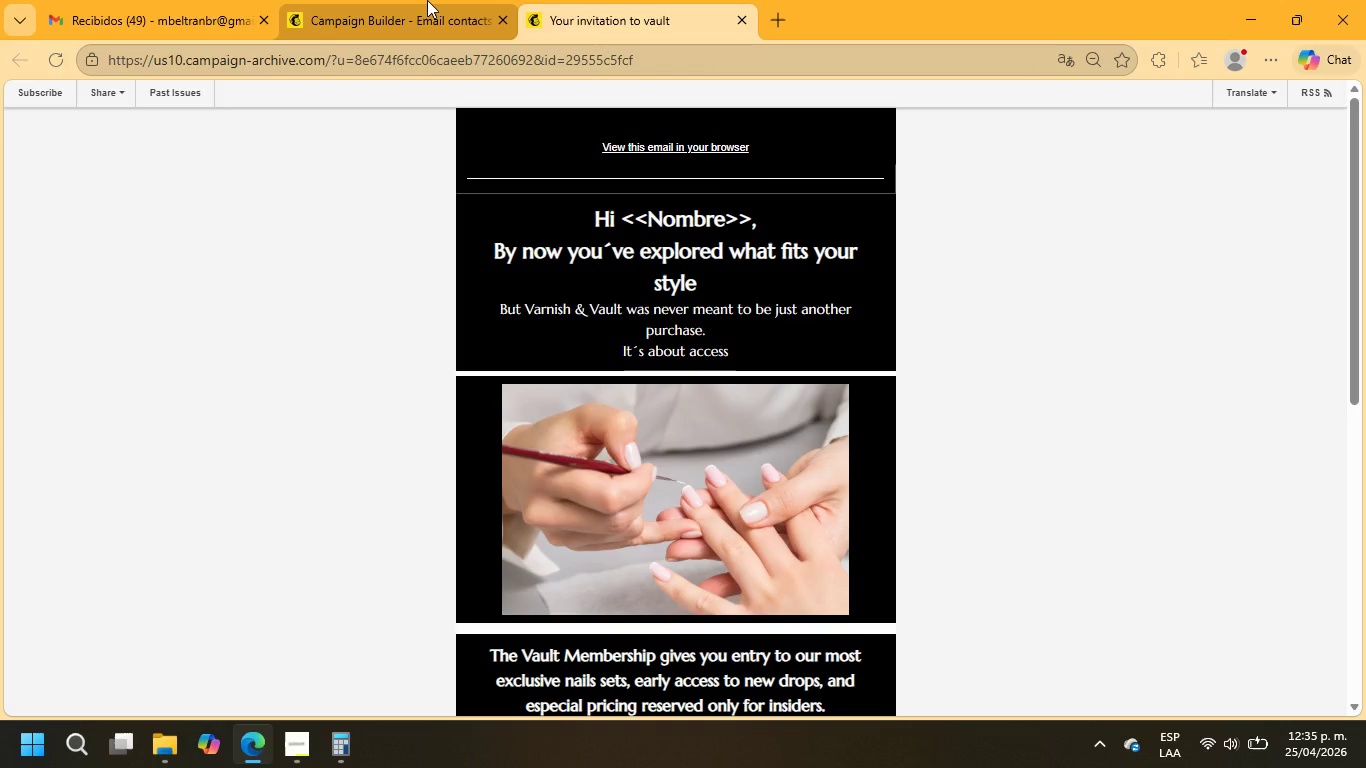 
left_click([427, 0])
 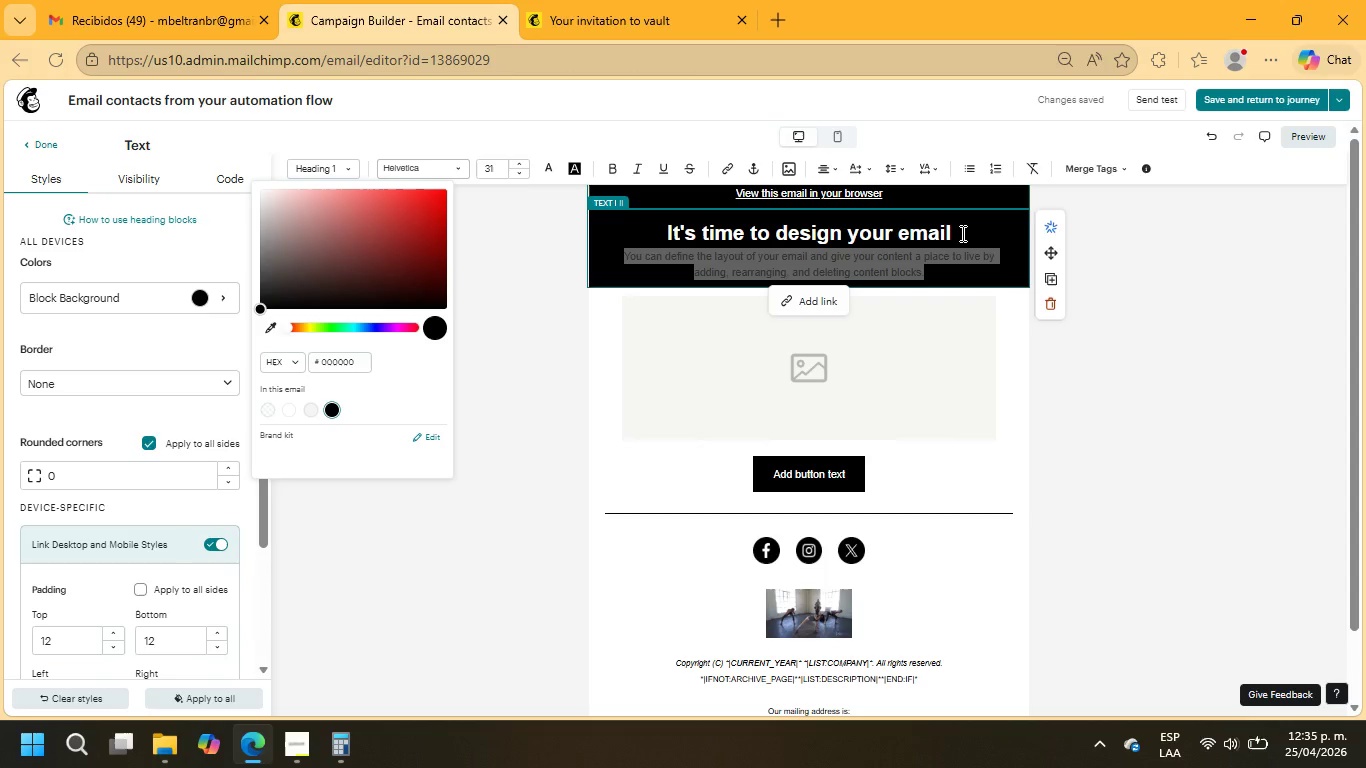 
left_click_drag(start_coordinate=[961, 233], to_coordinate=[633, 227])
 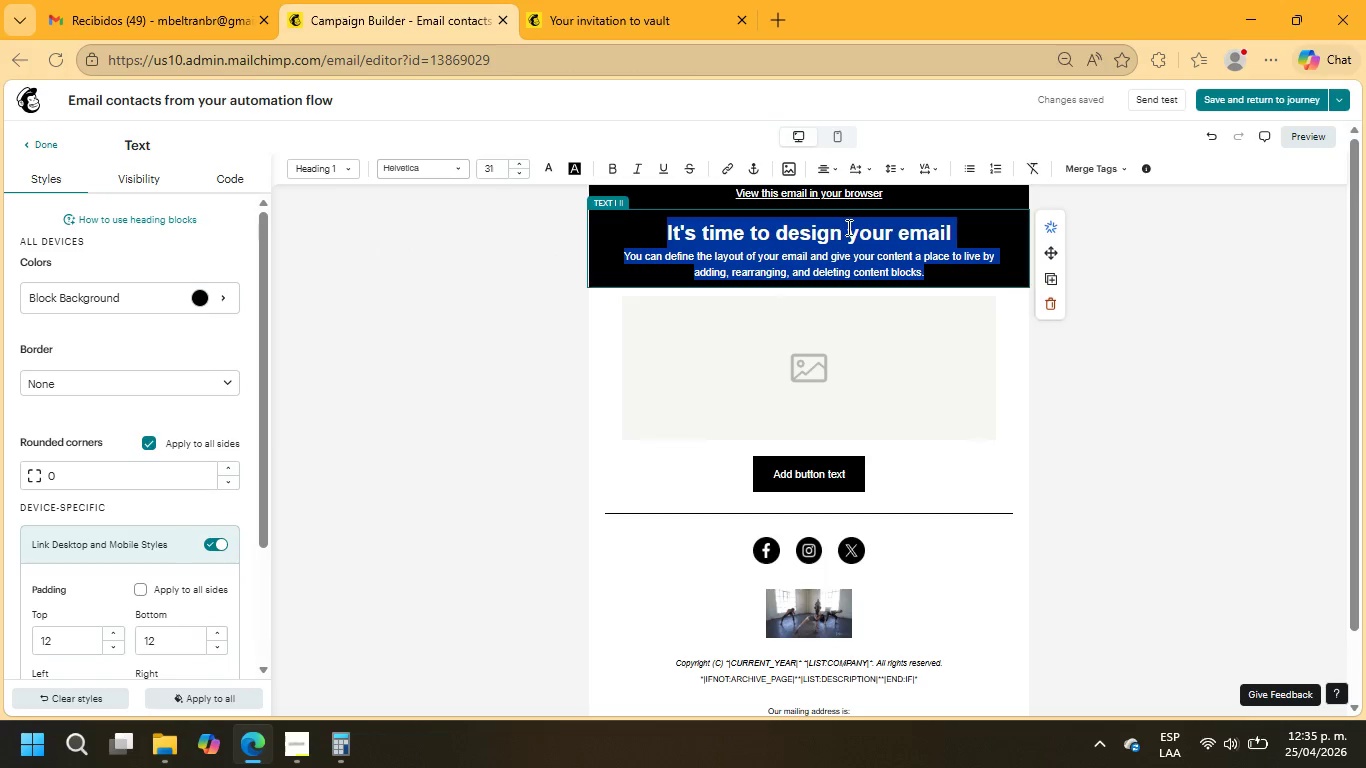 
left_click([847, 227])
 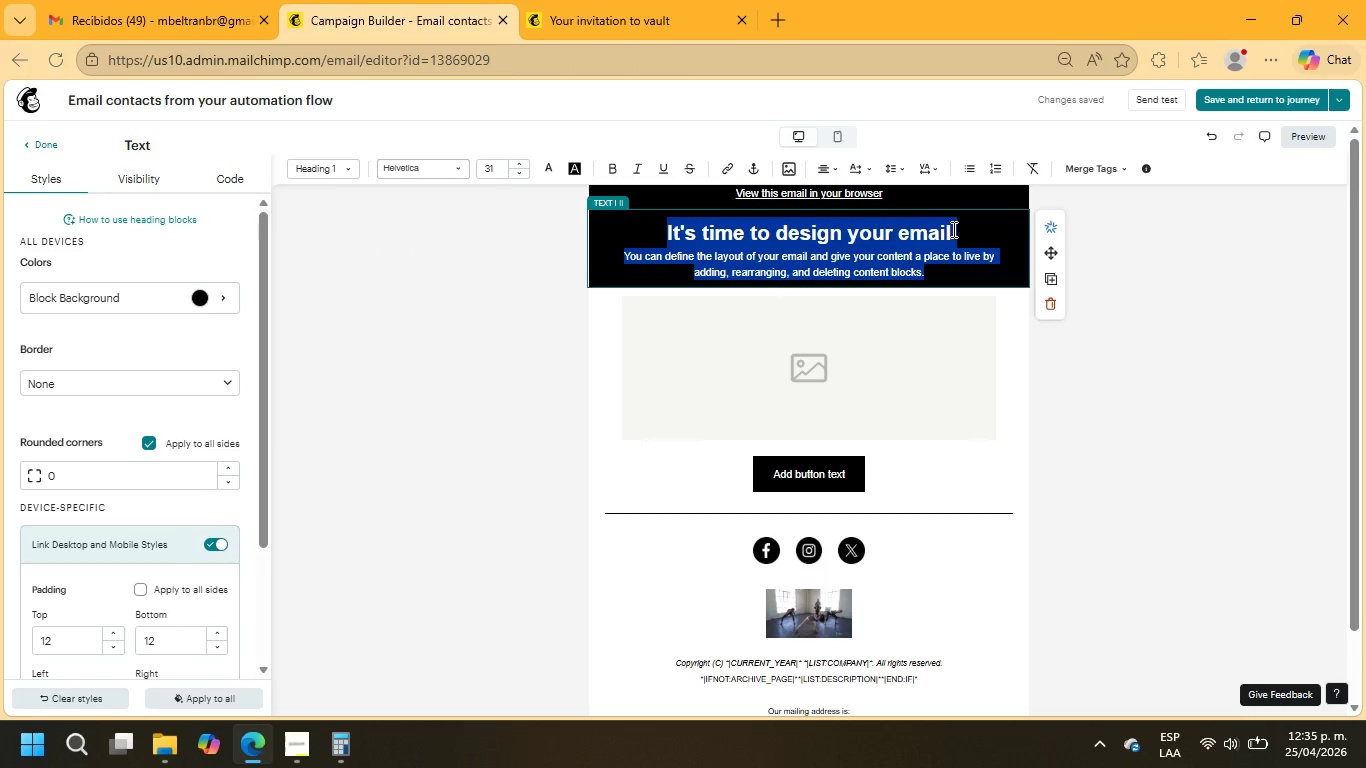 
left_click([954, 228])
 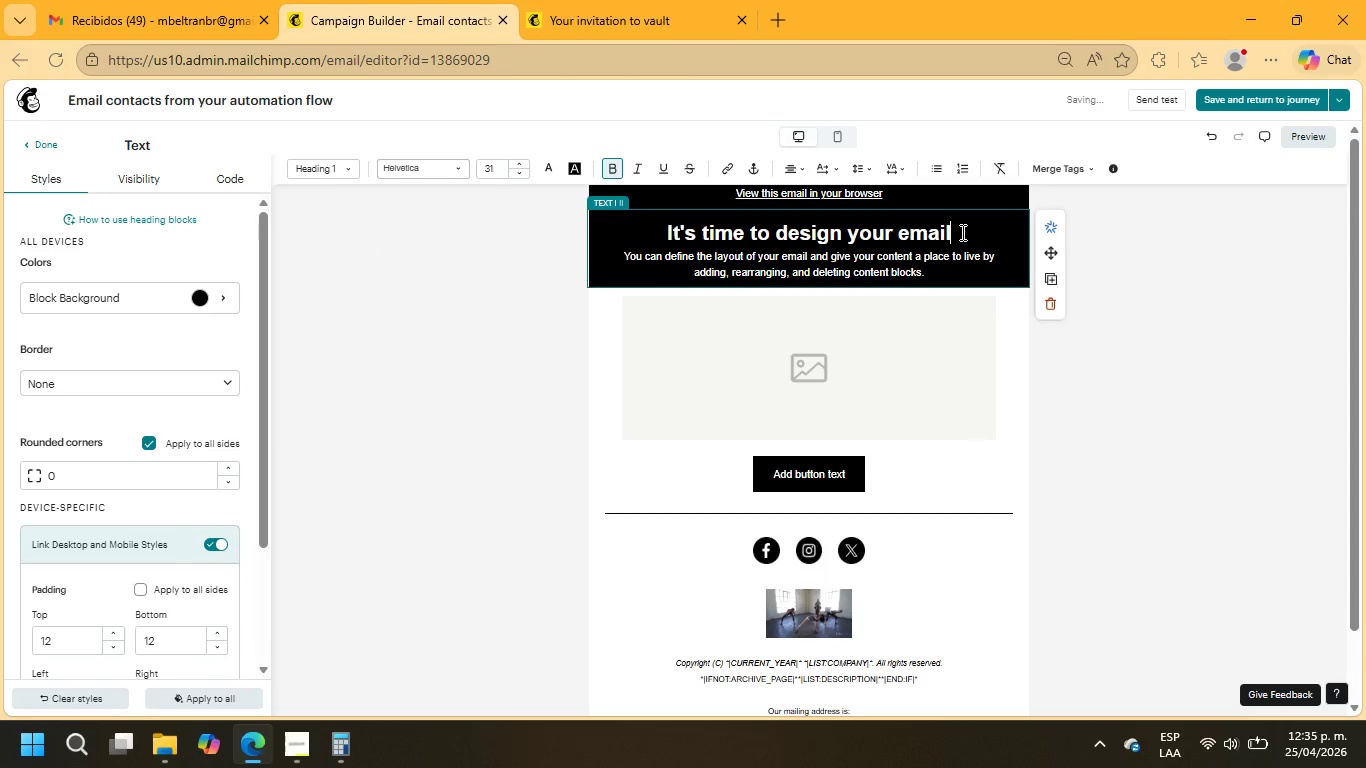 
left_click_drag(start_coordinate=[961, 232], to_coordinate=[665, 228])
 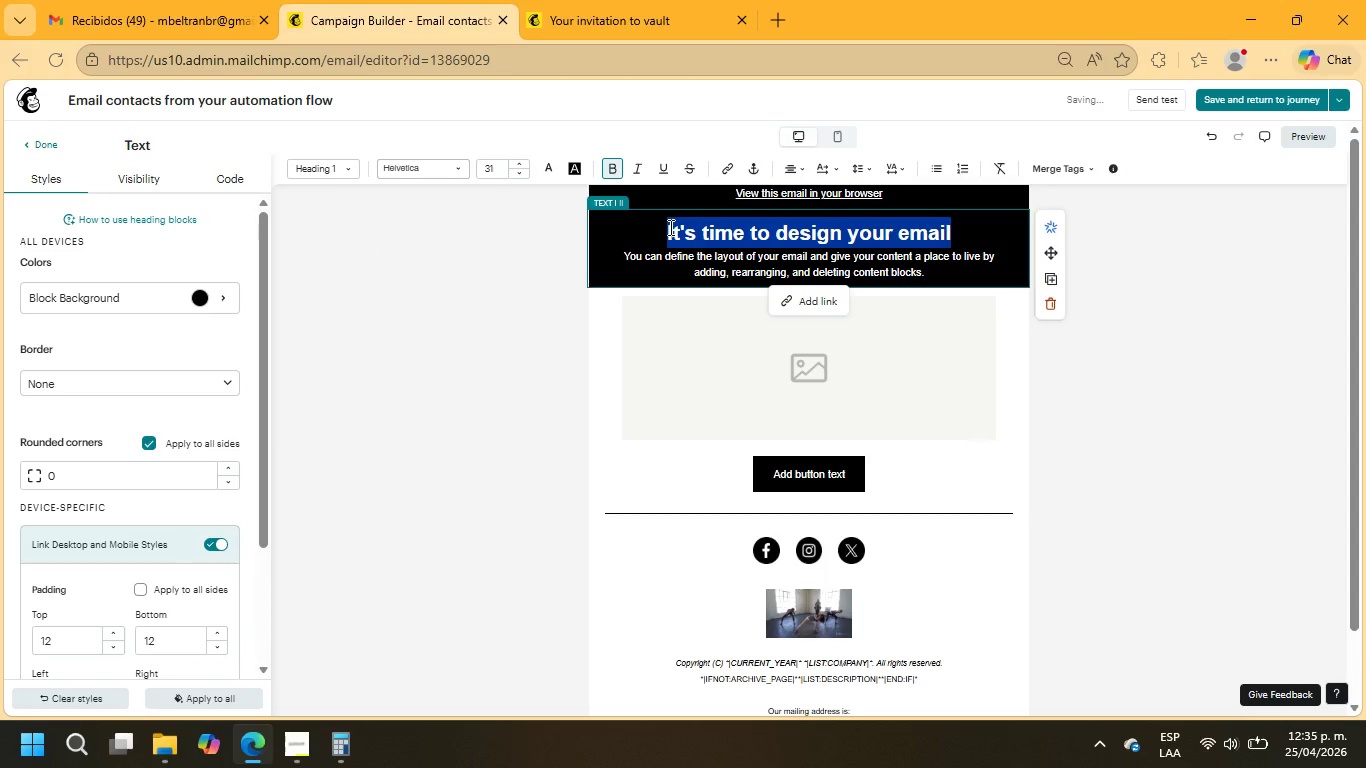 
type(Hi +\FNAME)
 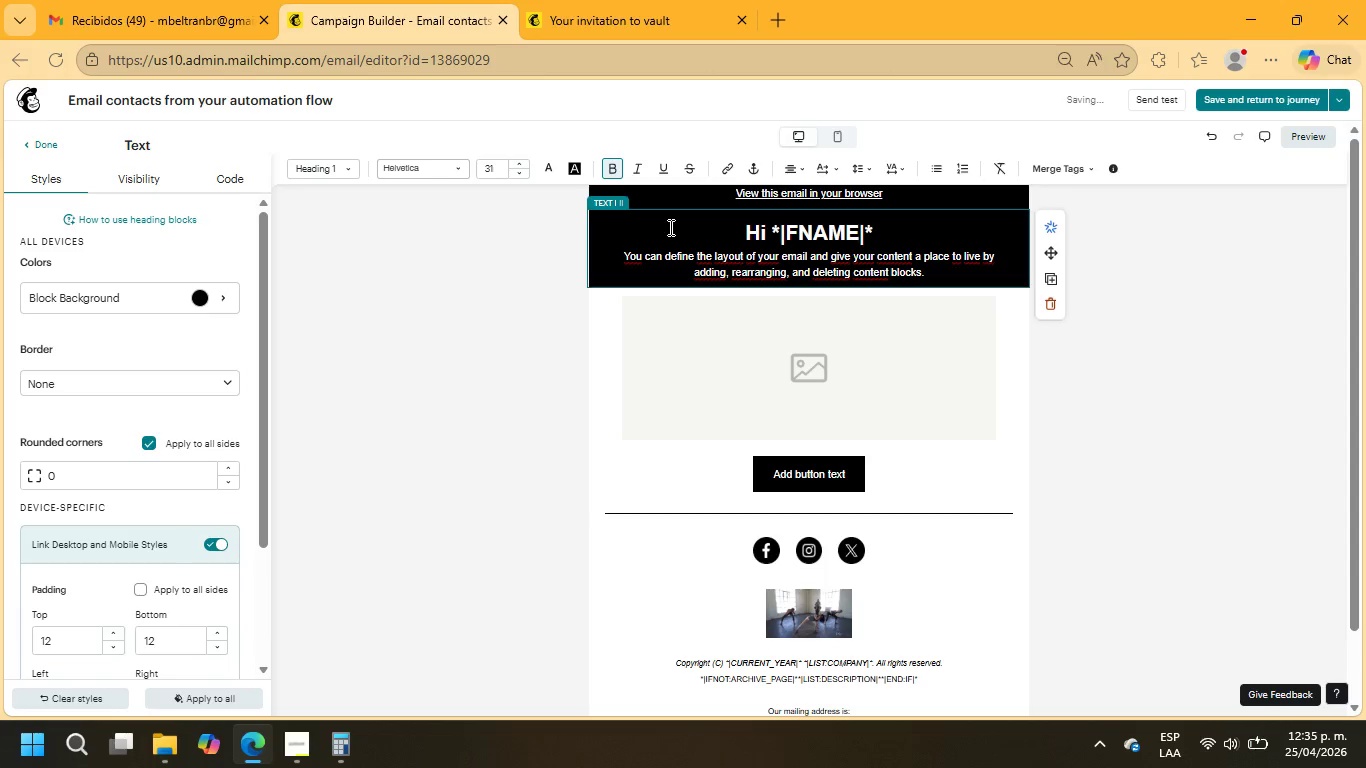 
key(ArrowRight)
 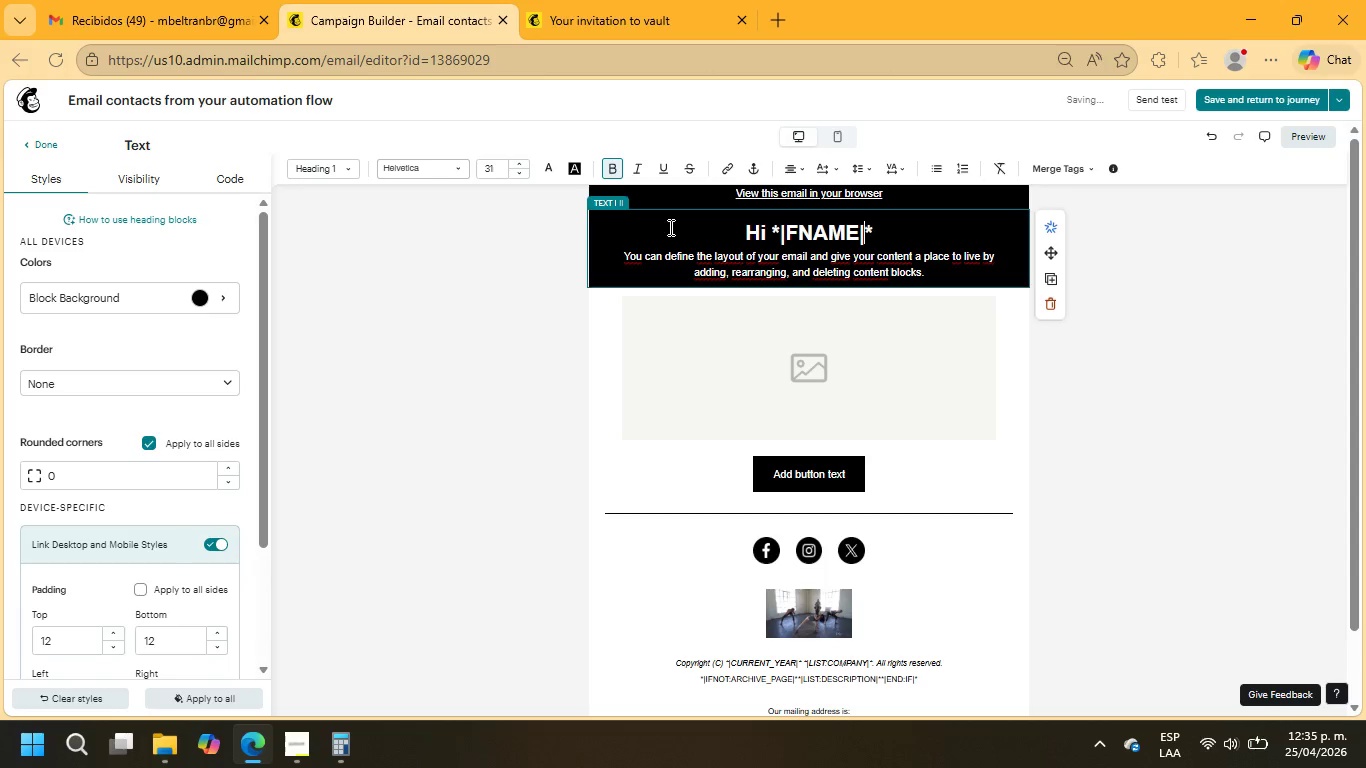 
key(ArrowRight)
 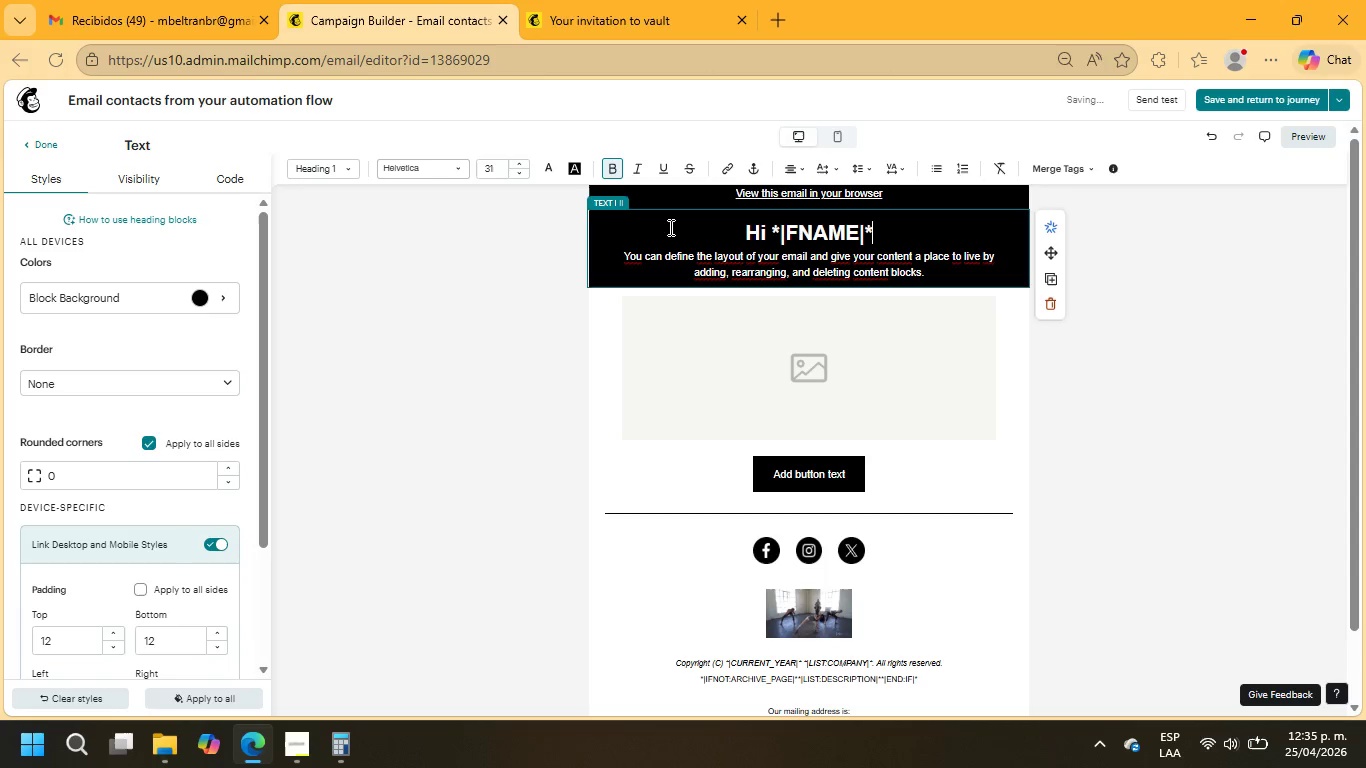 
key(Space)
 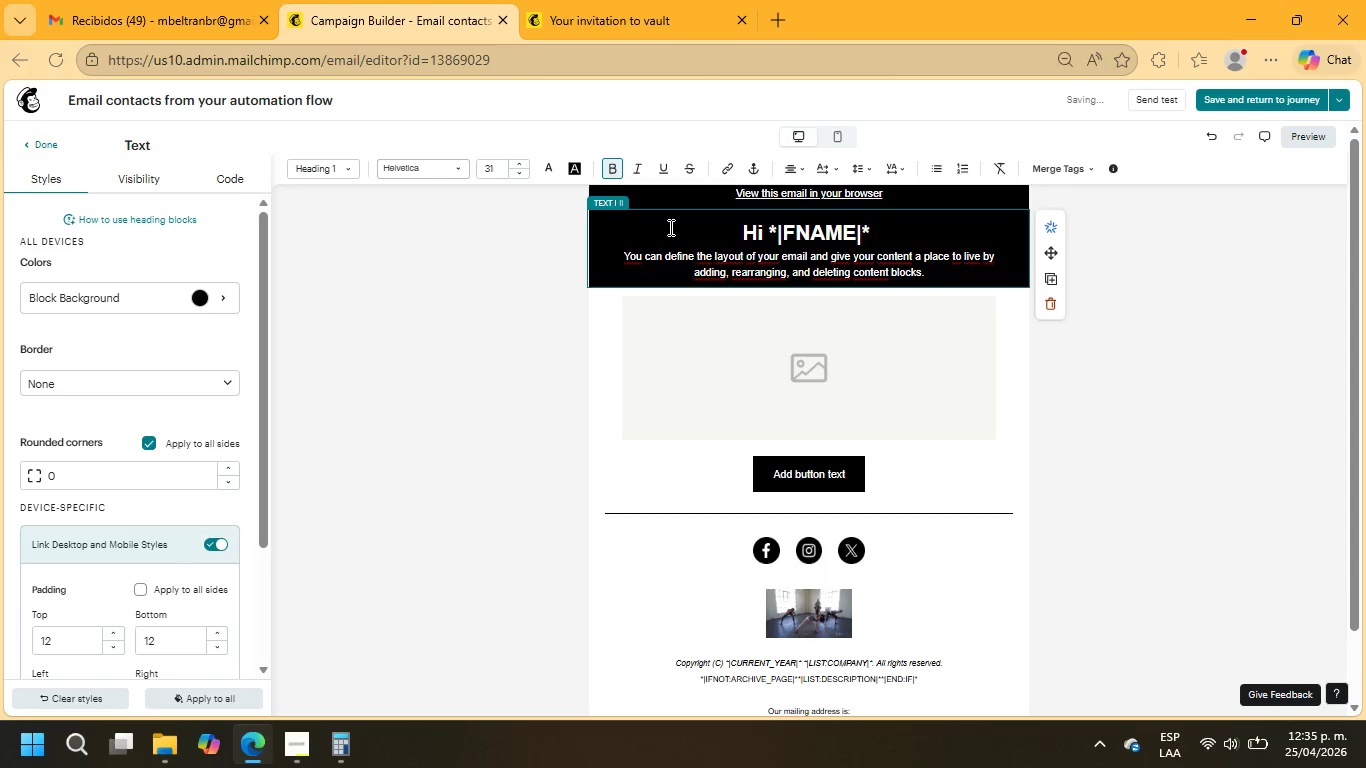 
key(Comma)
 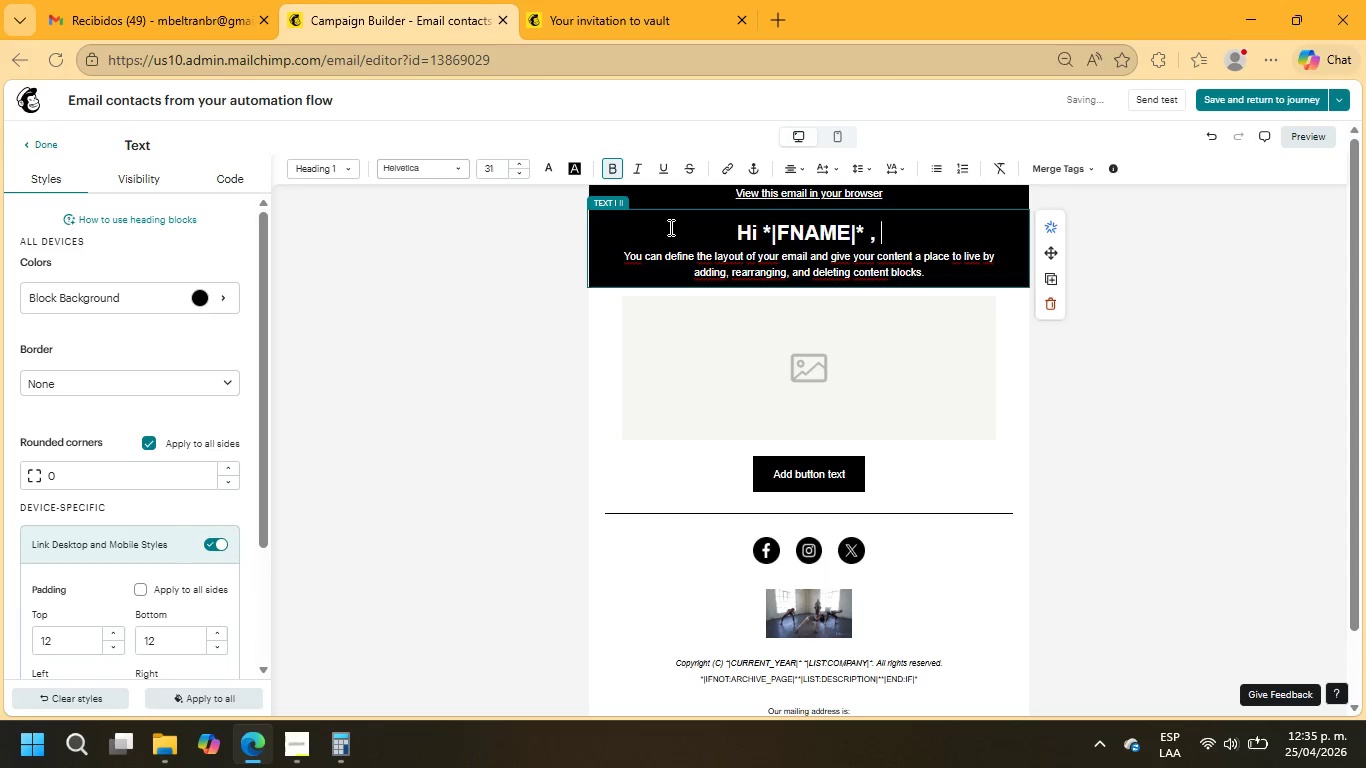 
key(Space)
 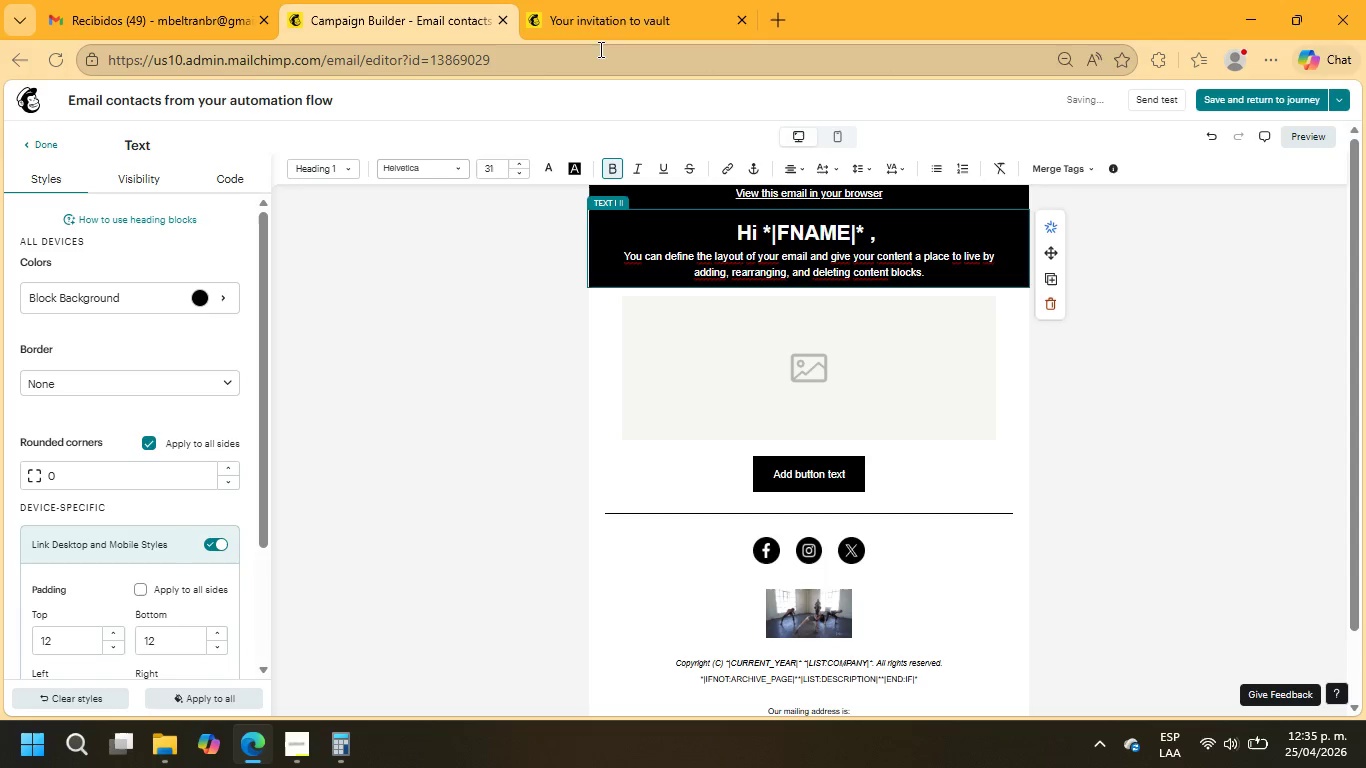 
left_click([604, 0])
 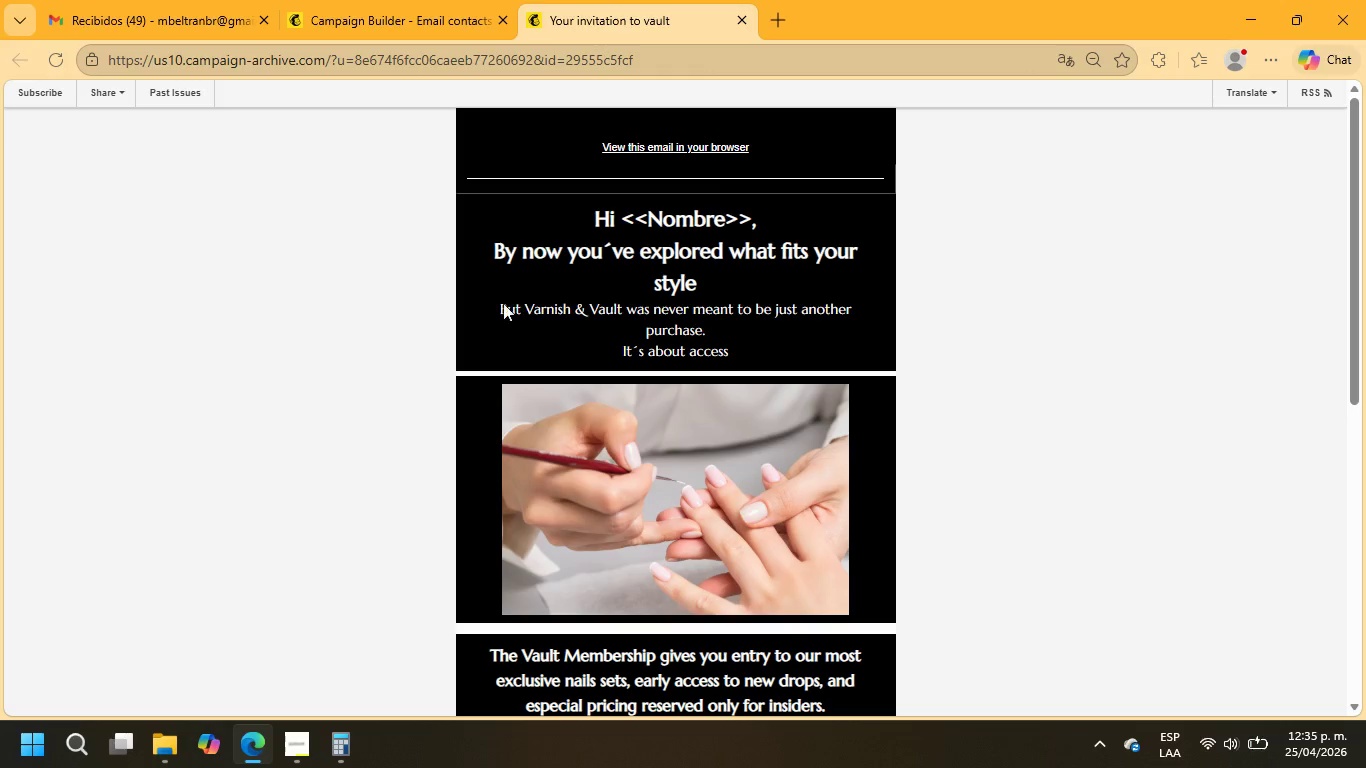 
left_click_drag(start_coordinate=[502, 307], to_coordinate=[741, 350])
 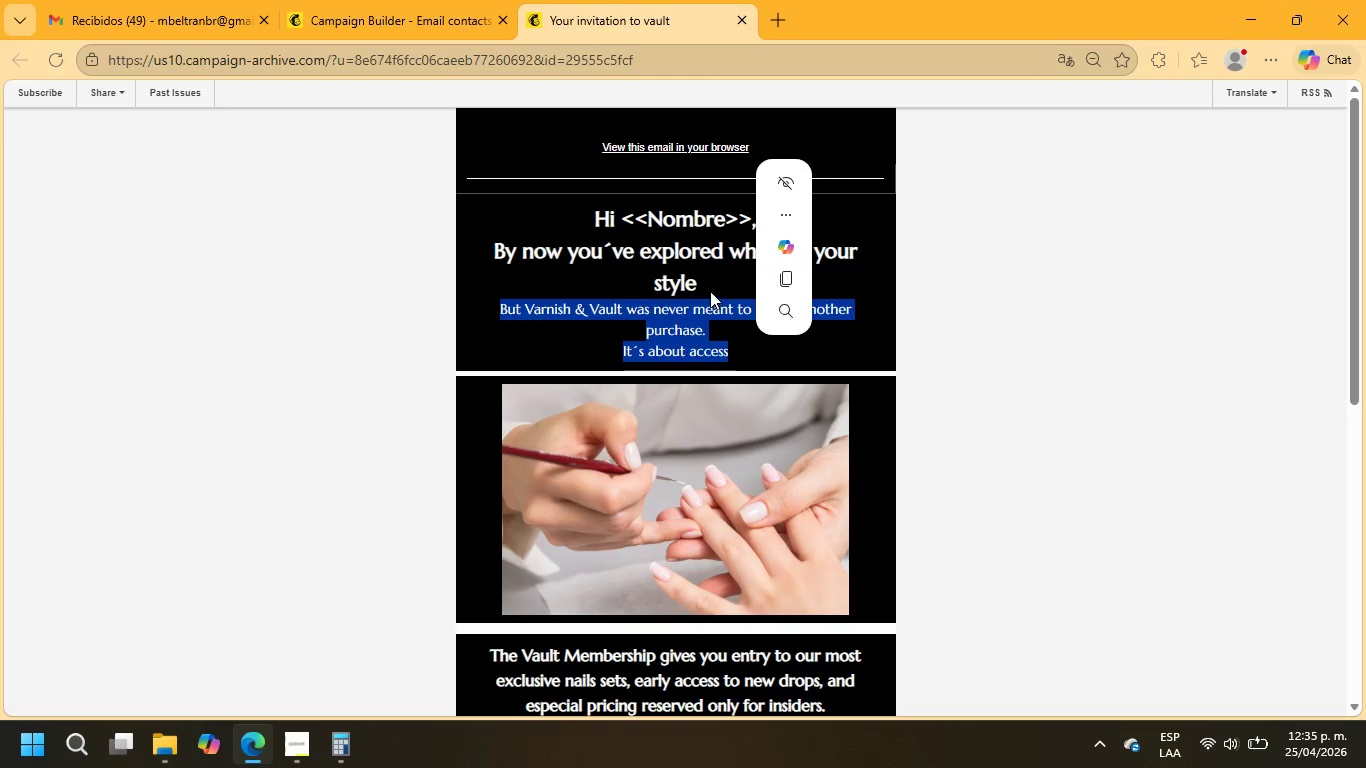 
left_click_drag(start_coordinate=[710, 290], to_coordinate=[484, 243])
 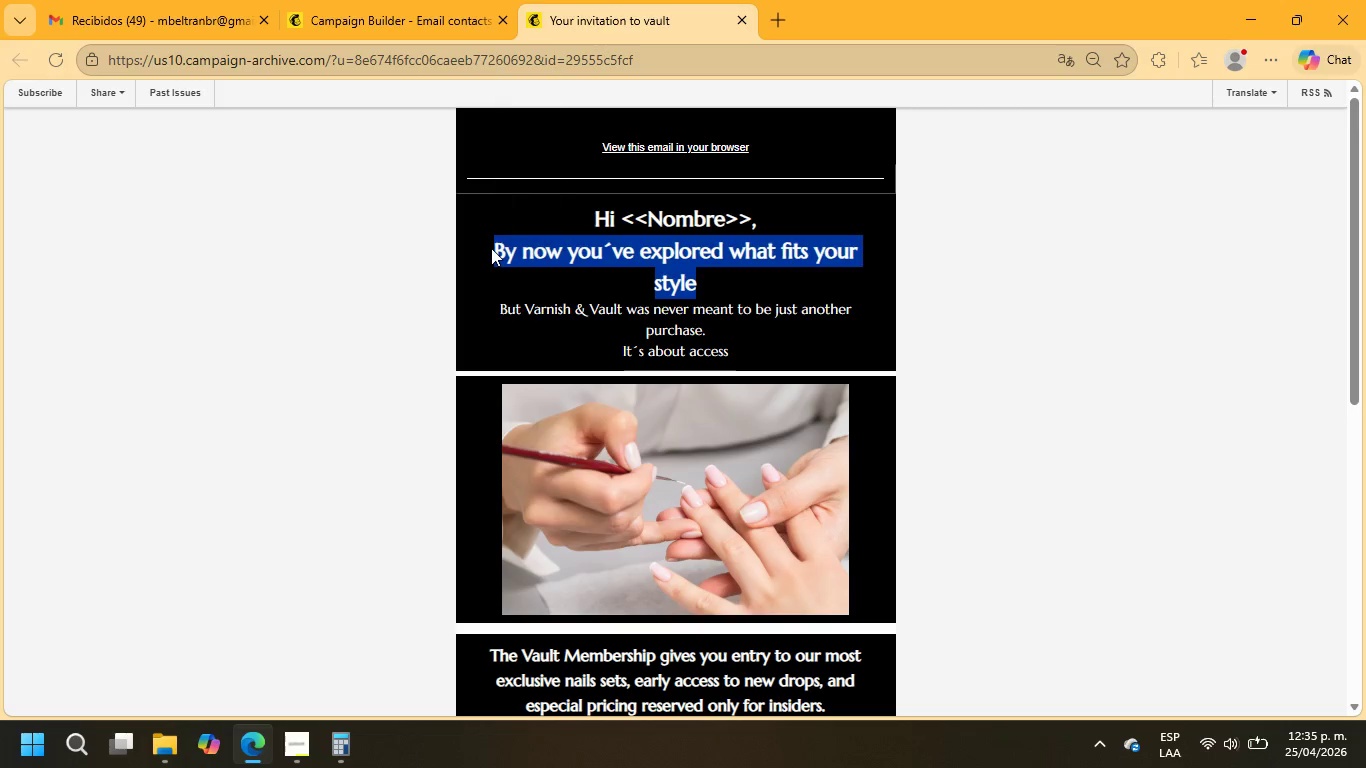 
right_click([491, 248])
 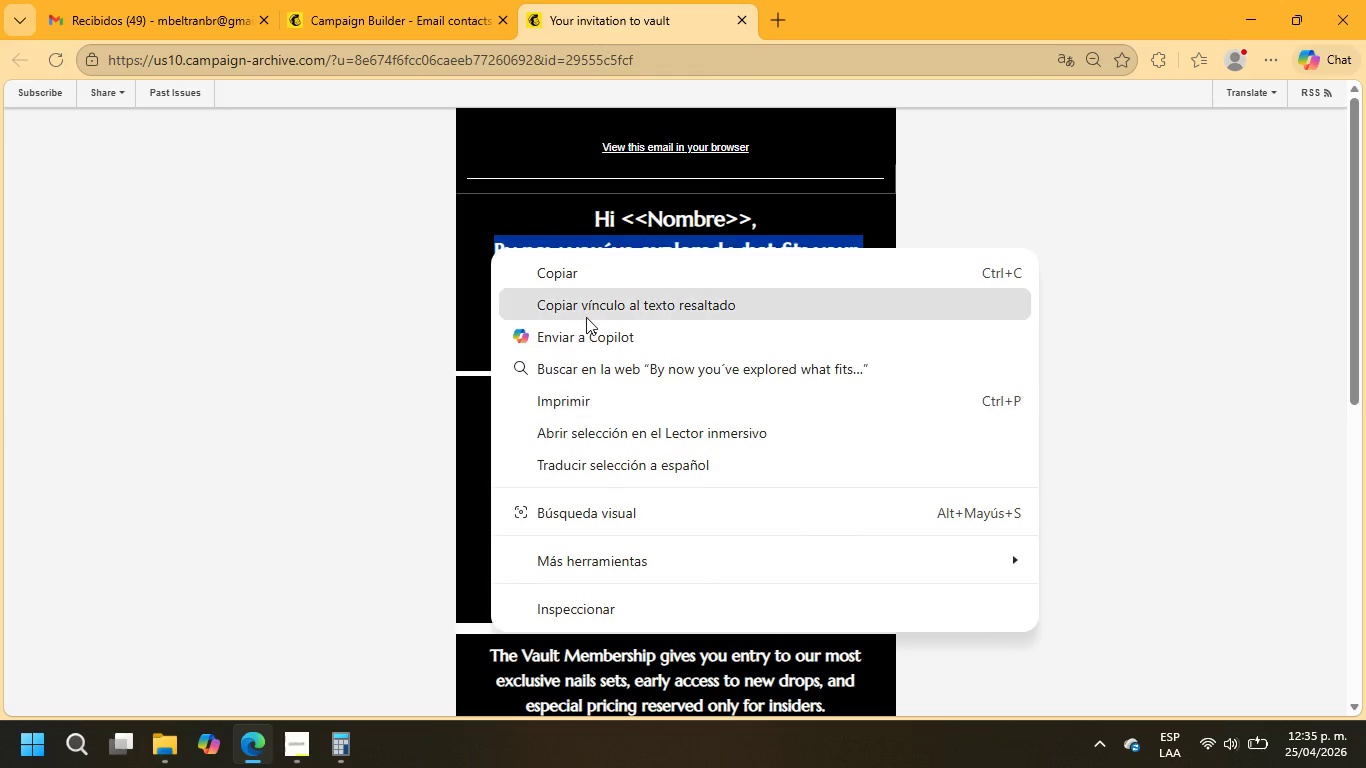 
left_click([594, 283])
 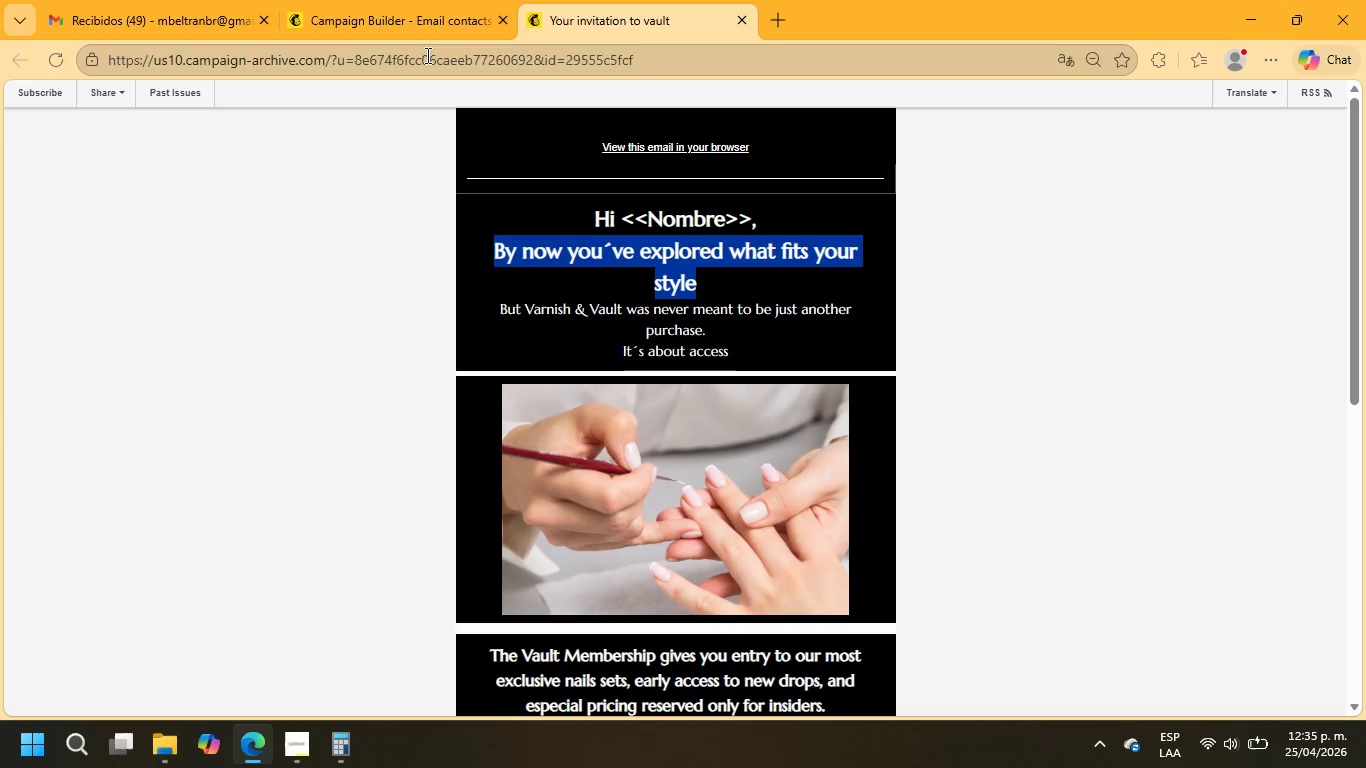 
left_click([424, 5])
 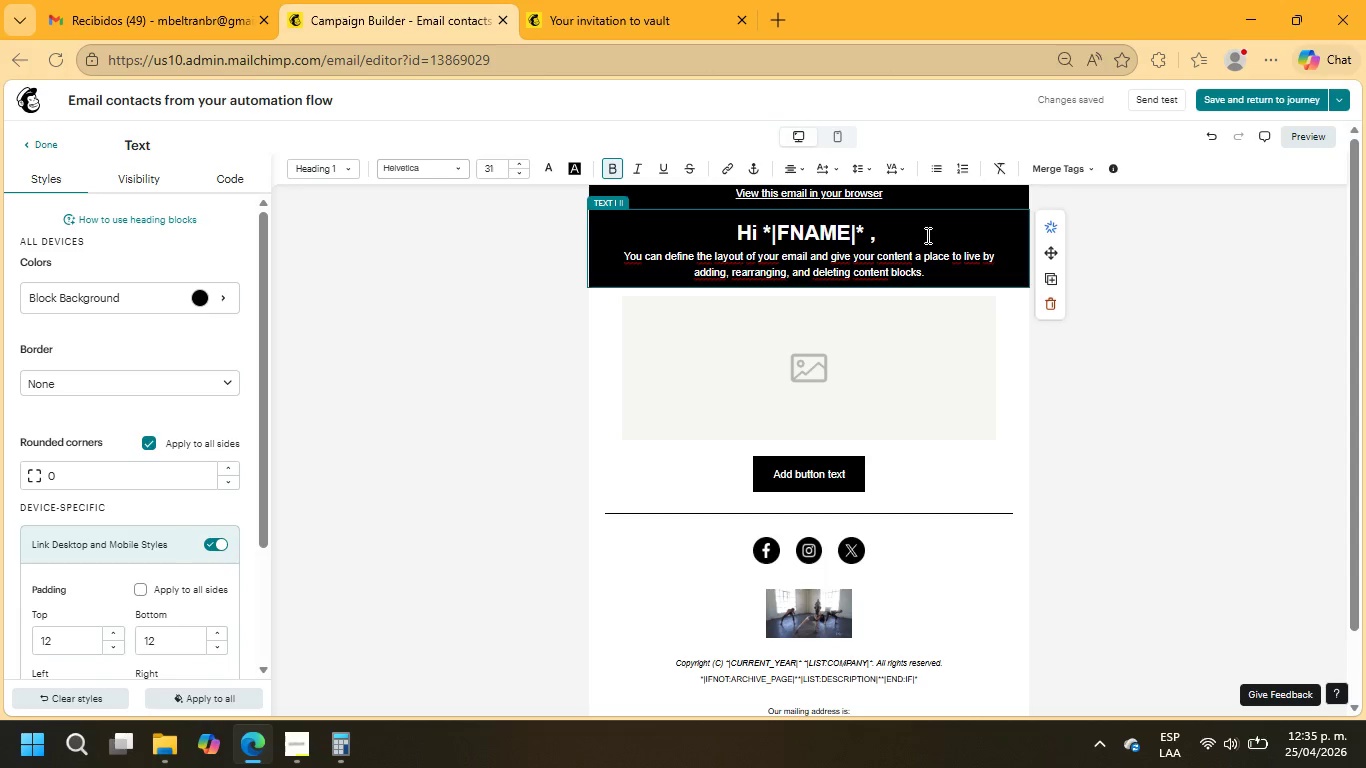 
key(Enter)
 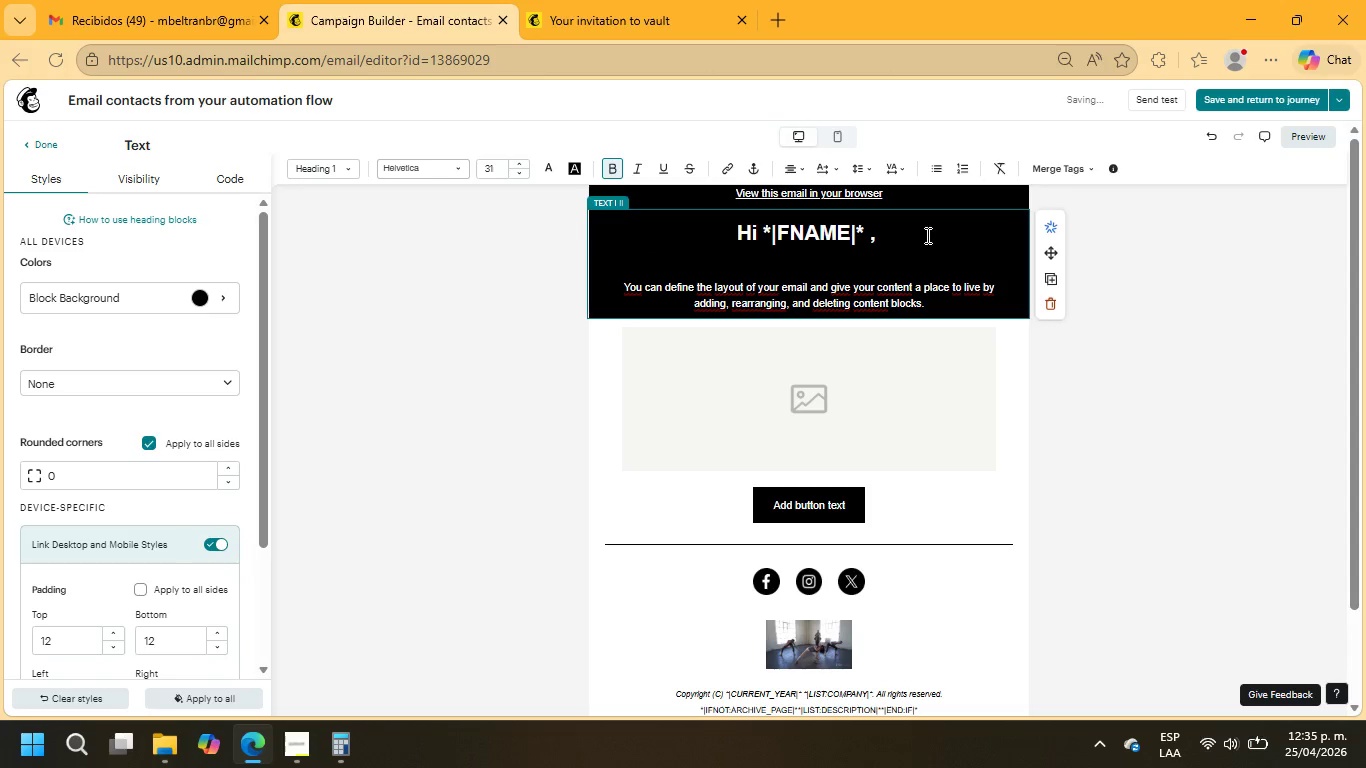 
key(Control+V)
 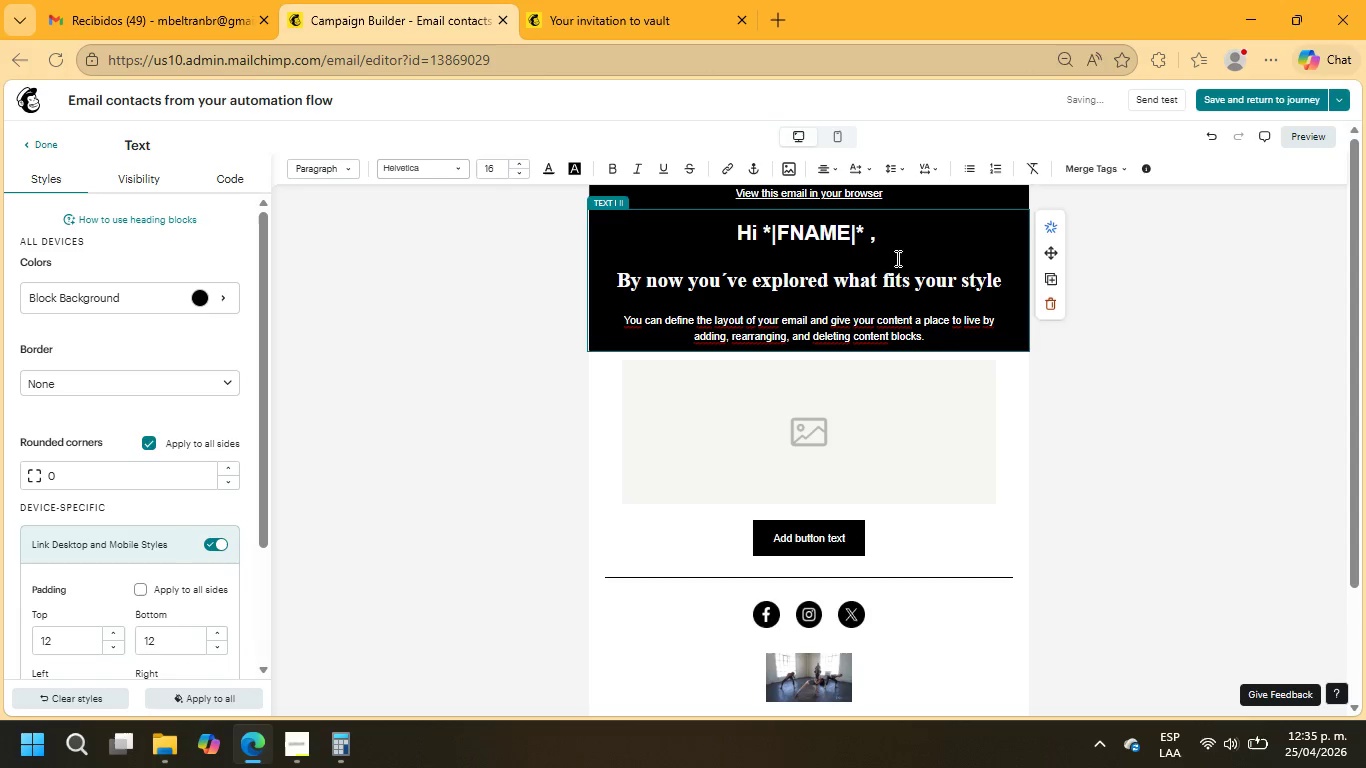 
left_click([887, 287])
 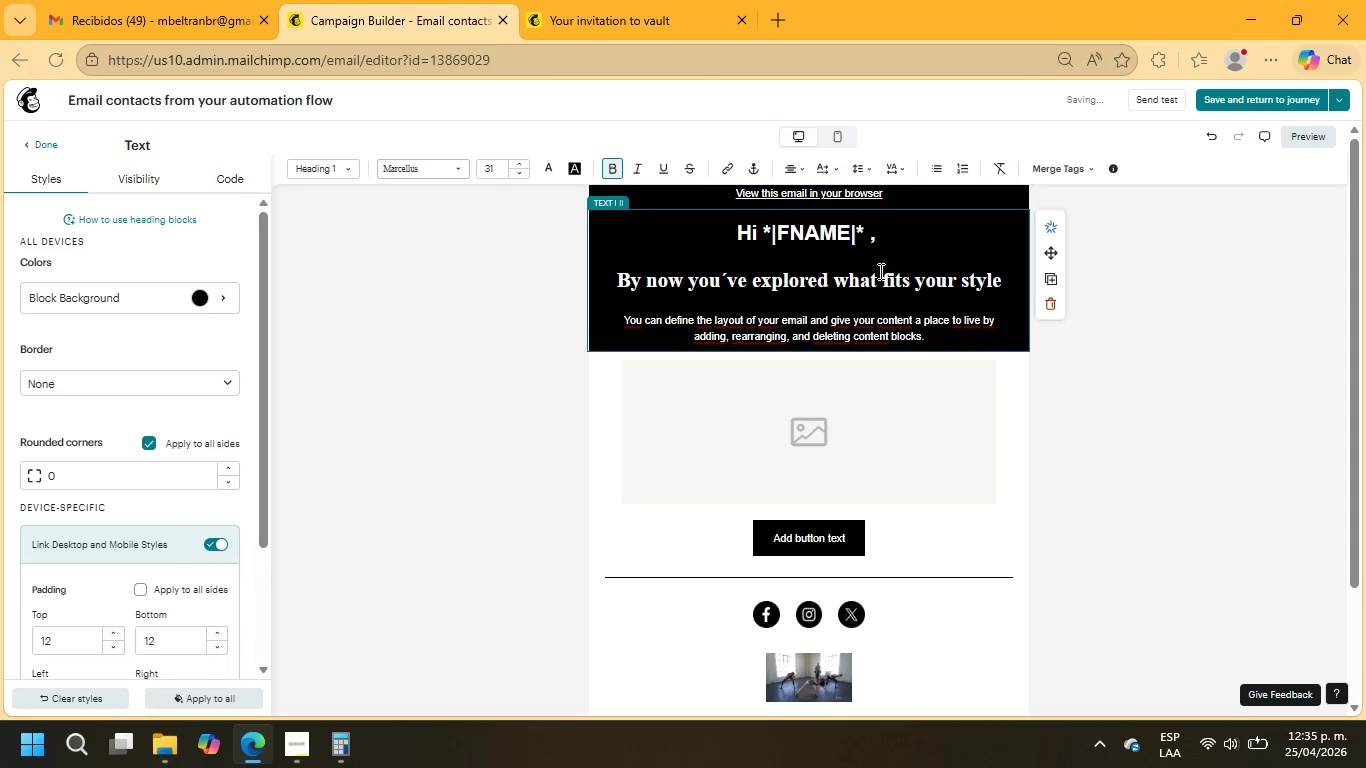 
left_click_drag(start_coordinate=[889, 245], to_coordinate=[699, 227])
 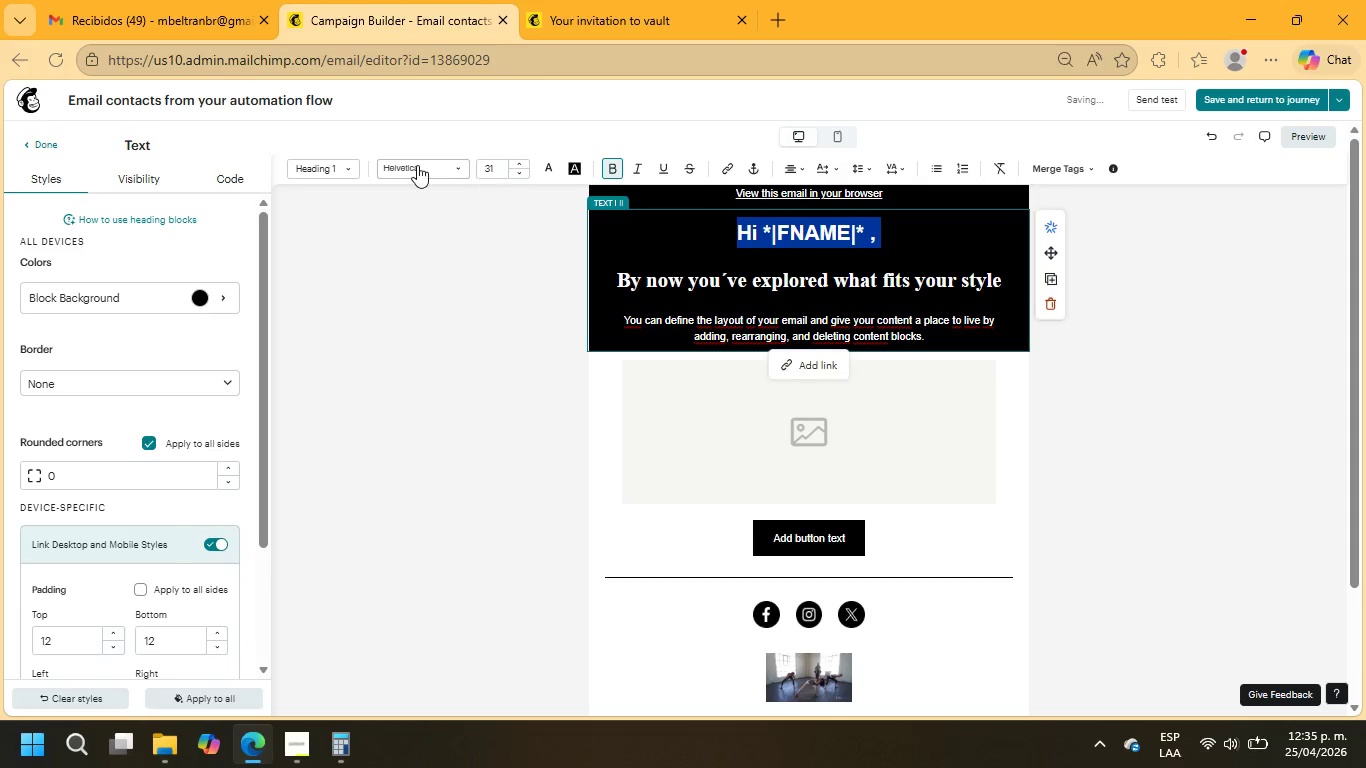 
left_click([417, 165])
 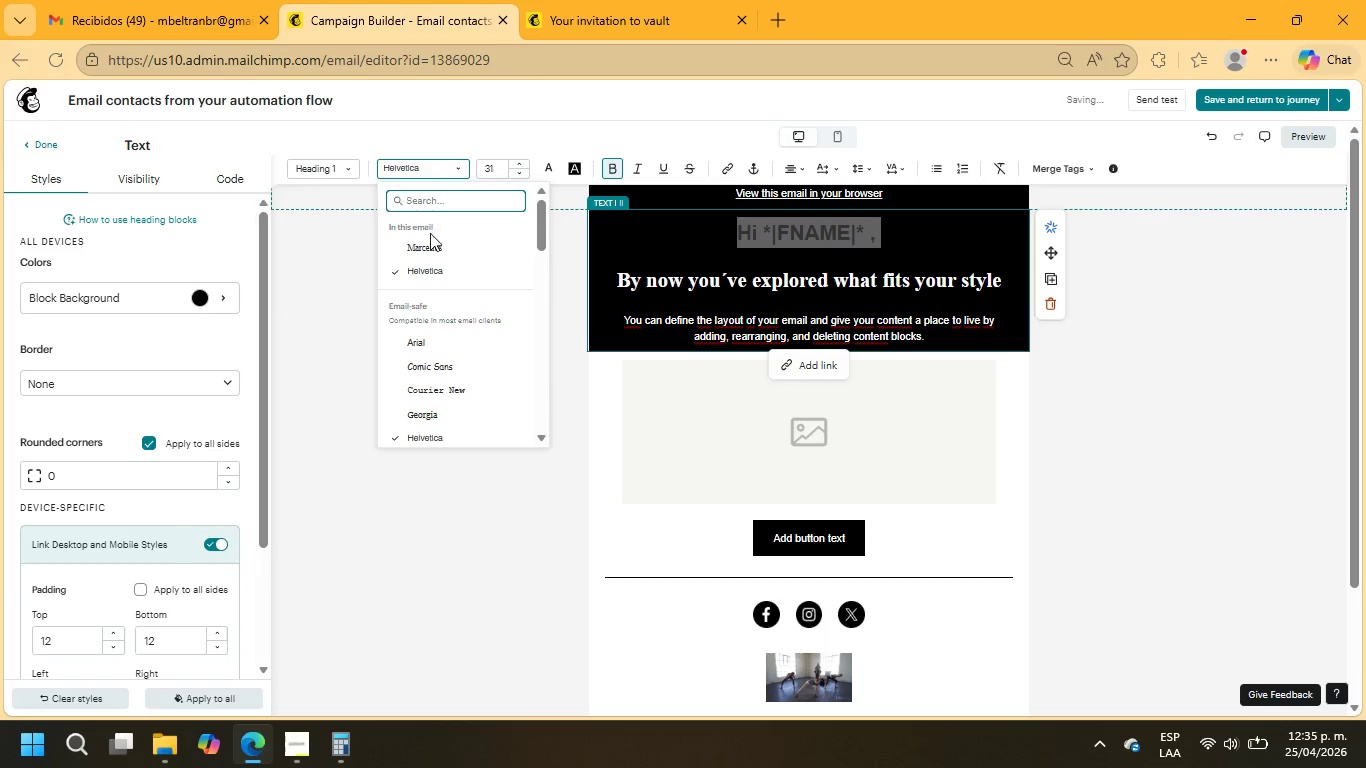 
left_click([431, 244])
 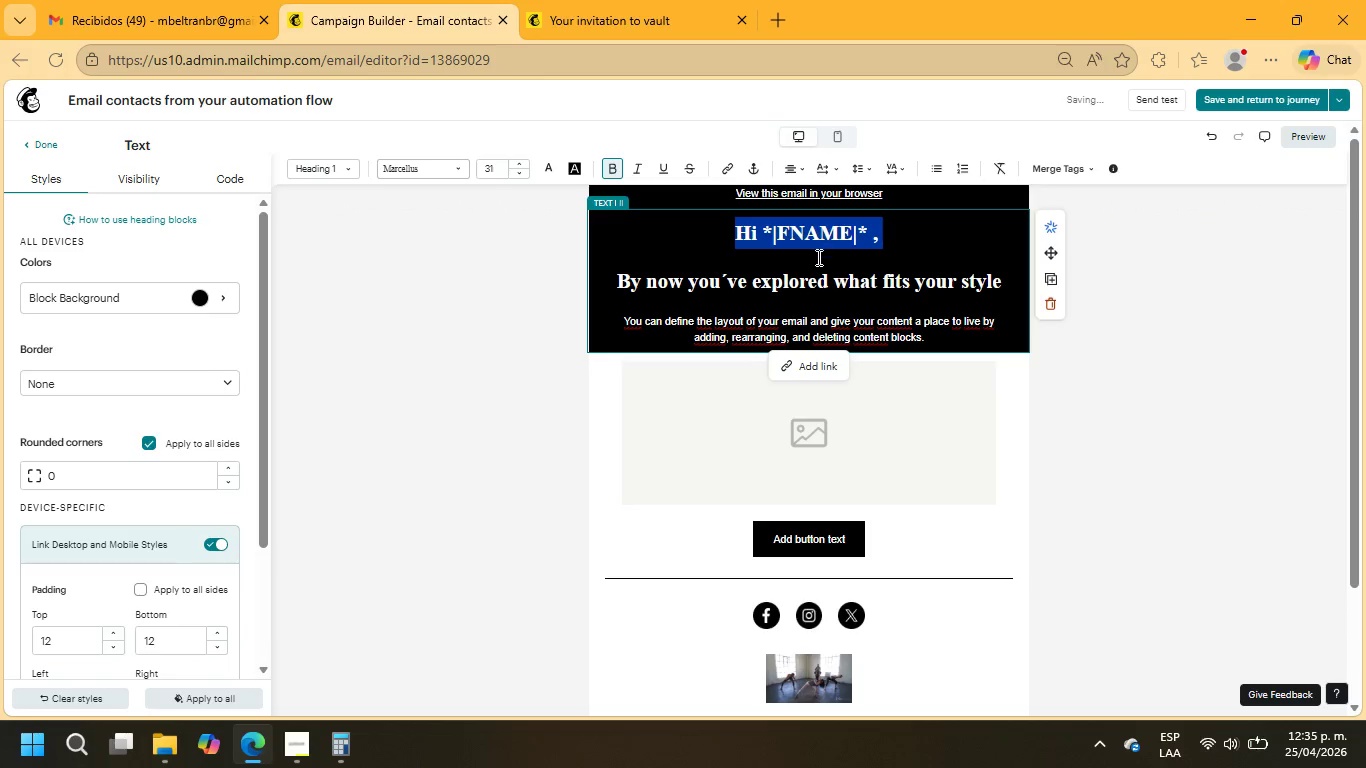 
double_click([817, 260])
 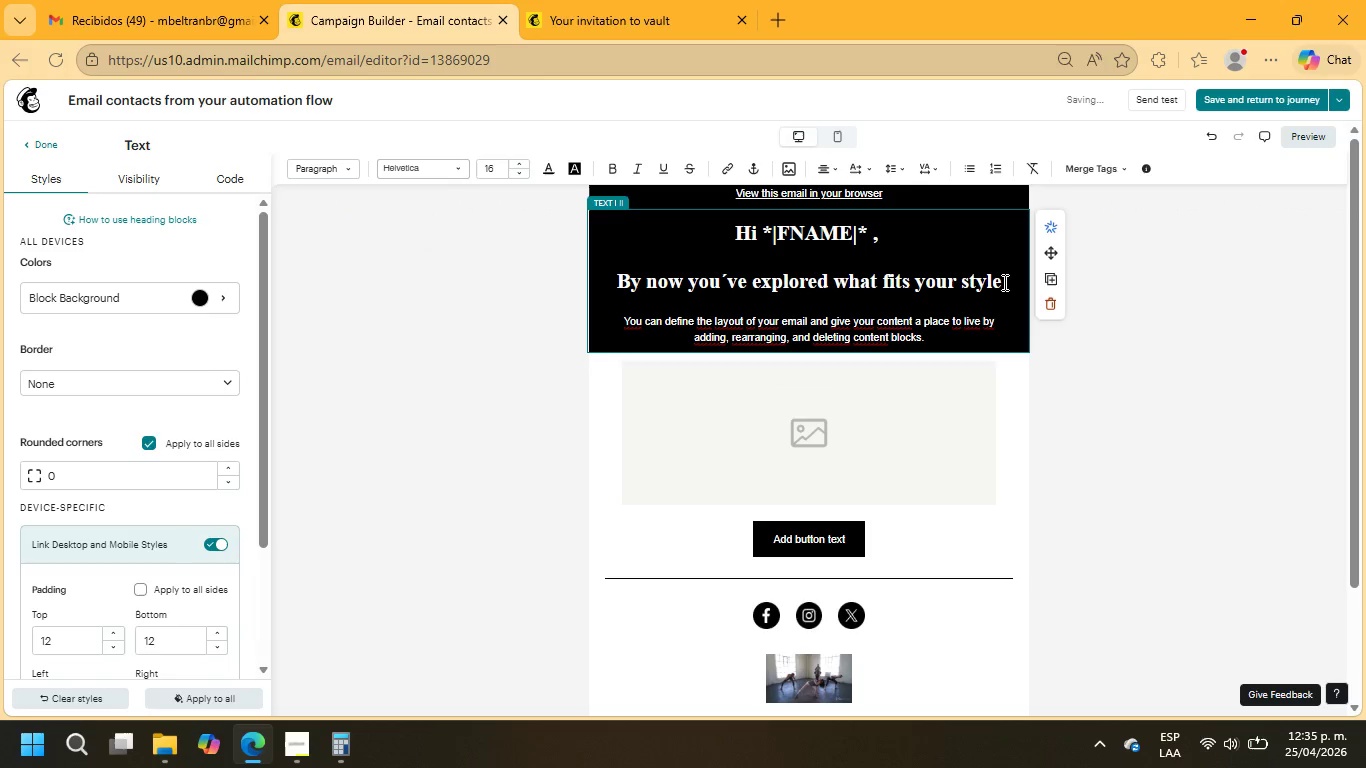 
left_click_drag(start_coordinate=[1003, 282], to_coordinate=[720, 233])
 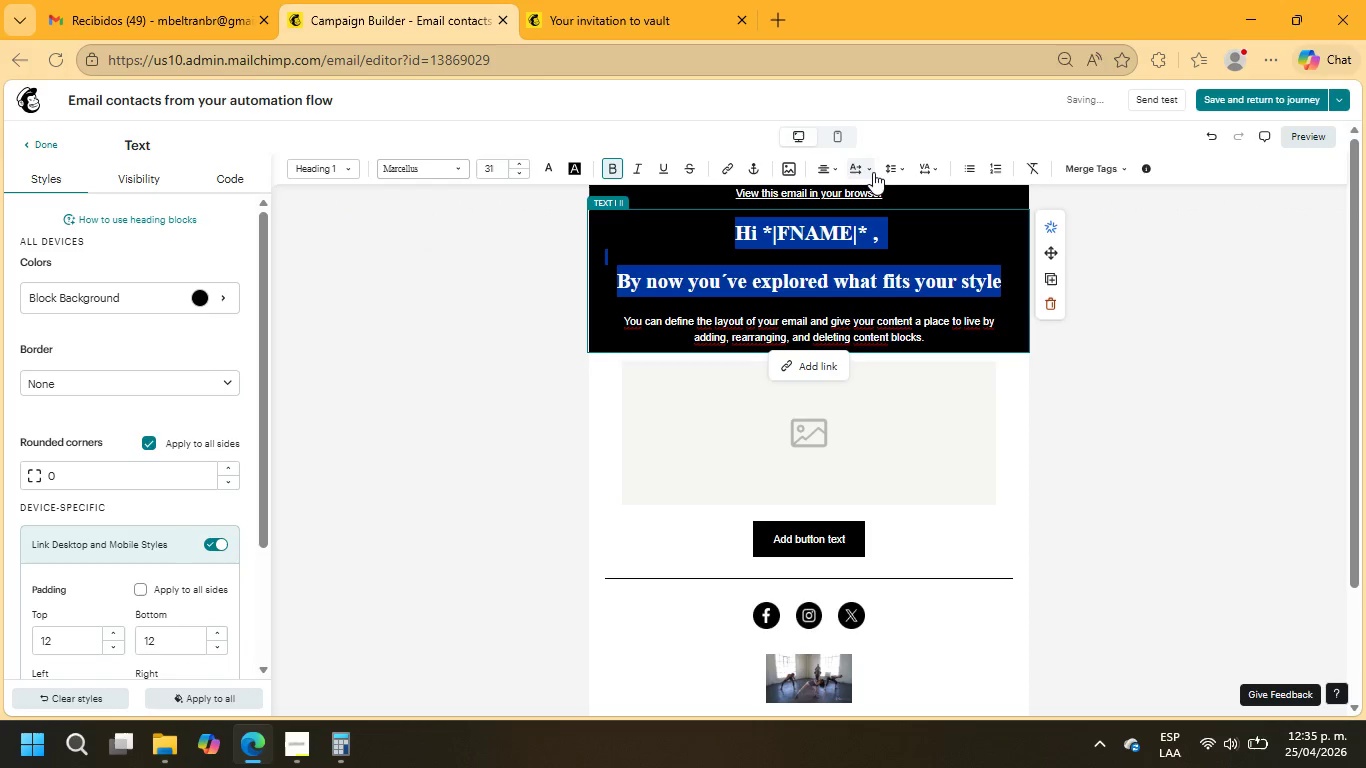 
left_click([887, 169])
 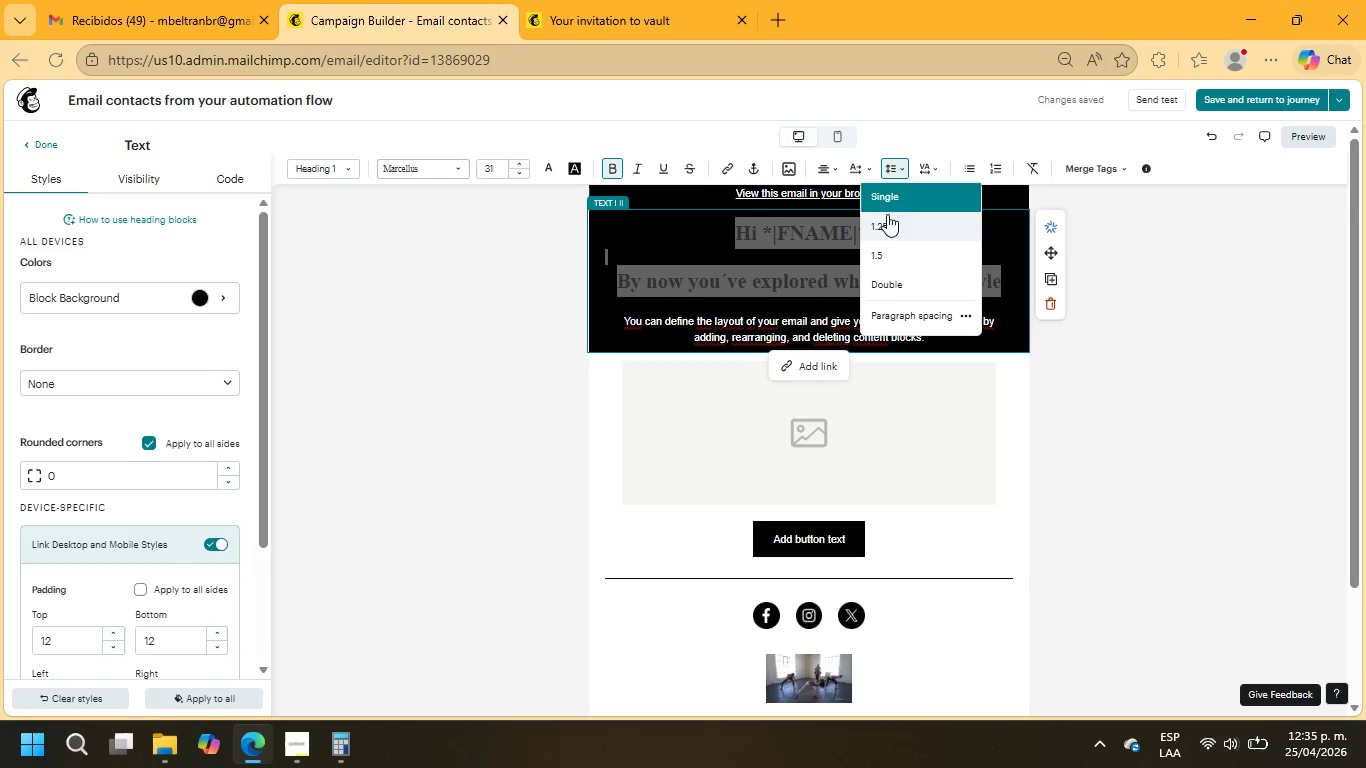 
left_click([887, 199])
 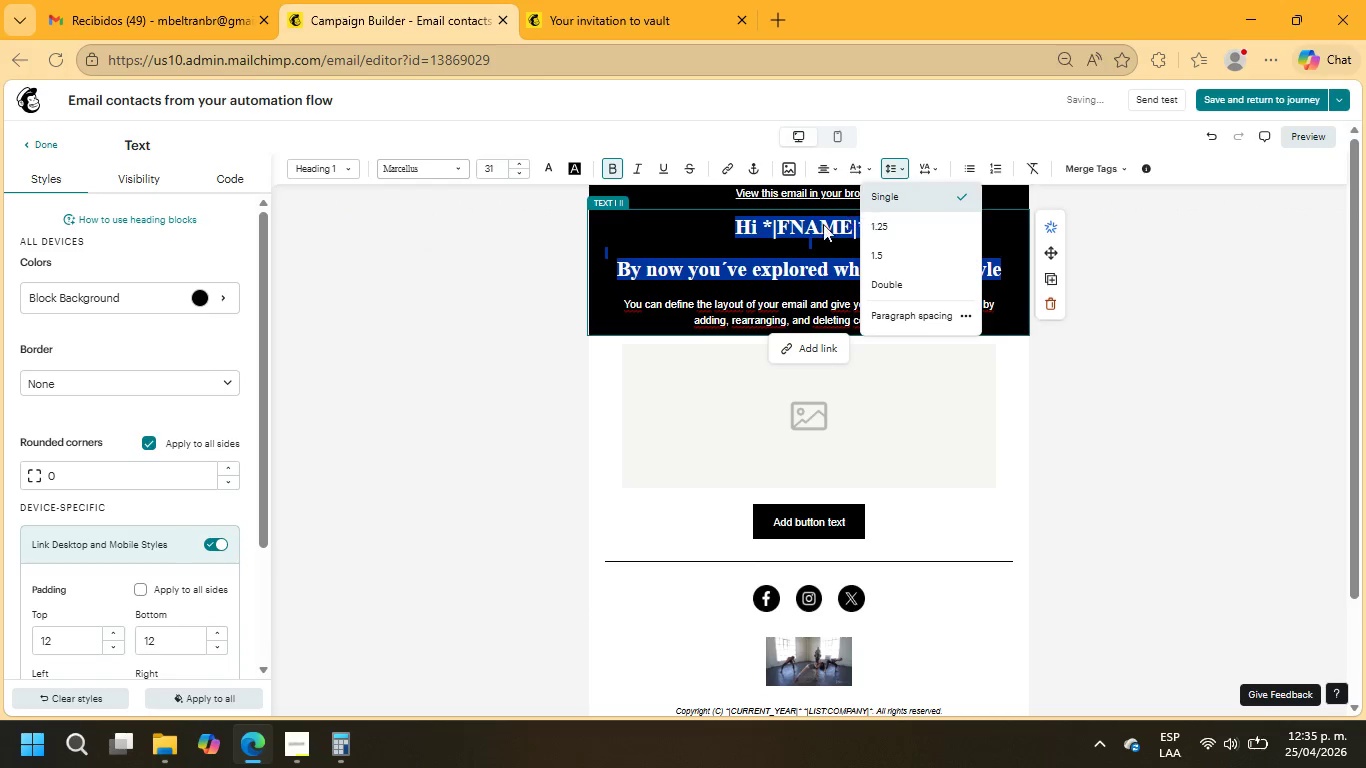 
left_click([774, 243])
 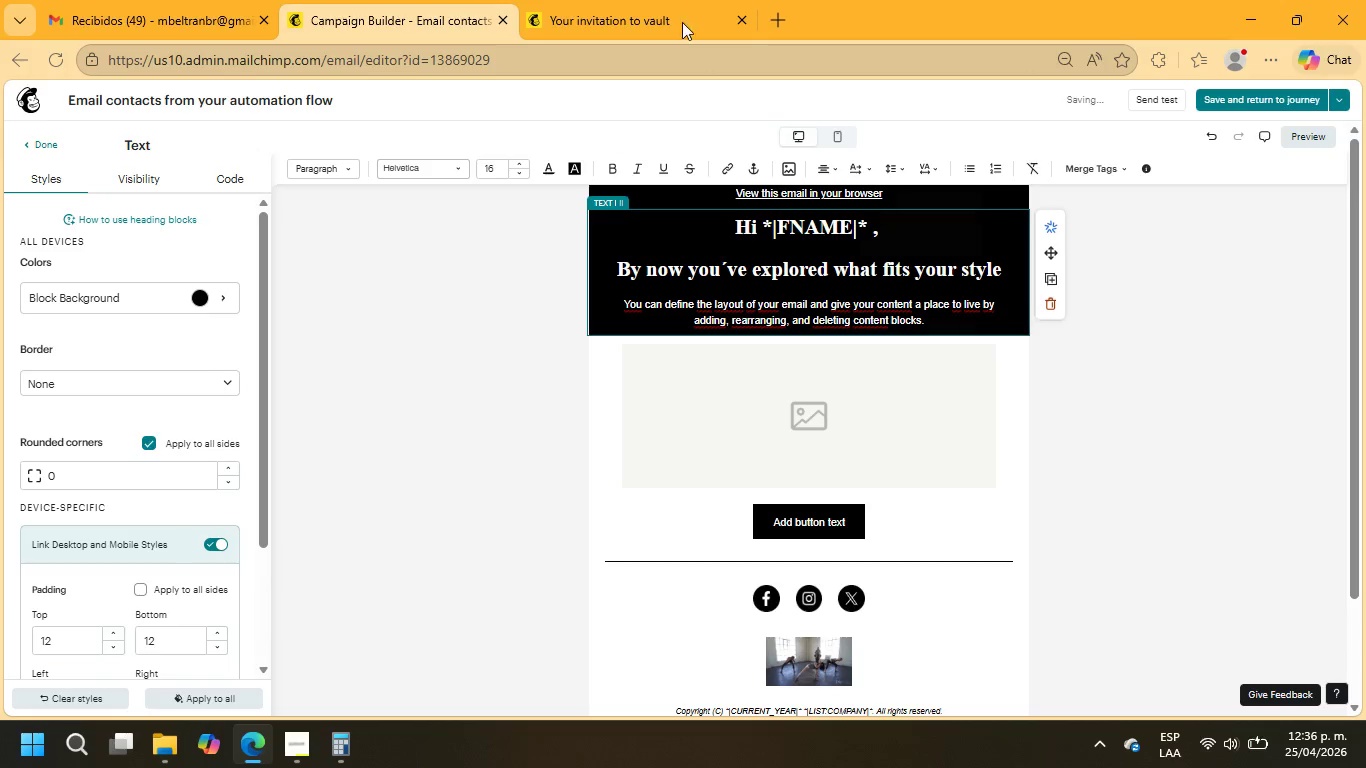 
left_click([666, 0])
 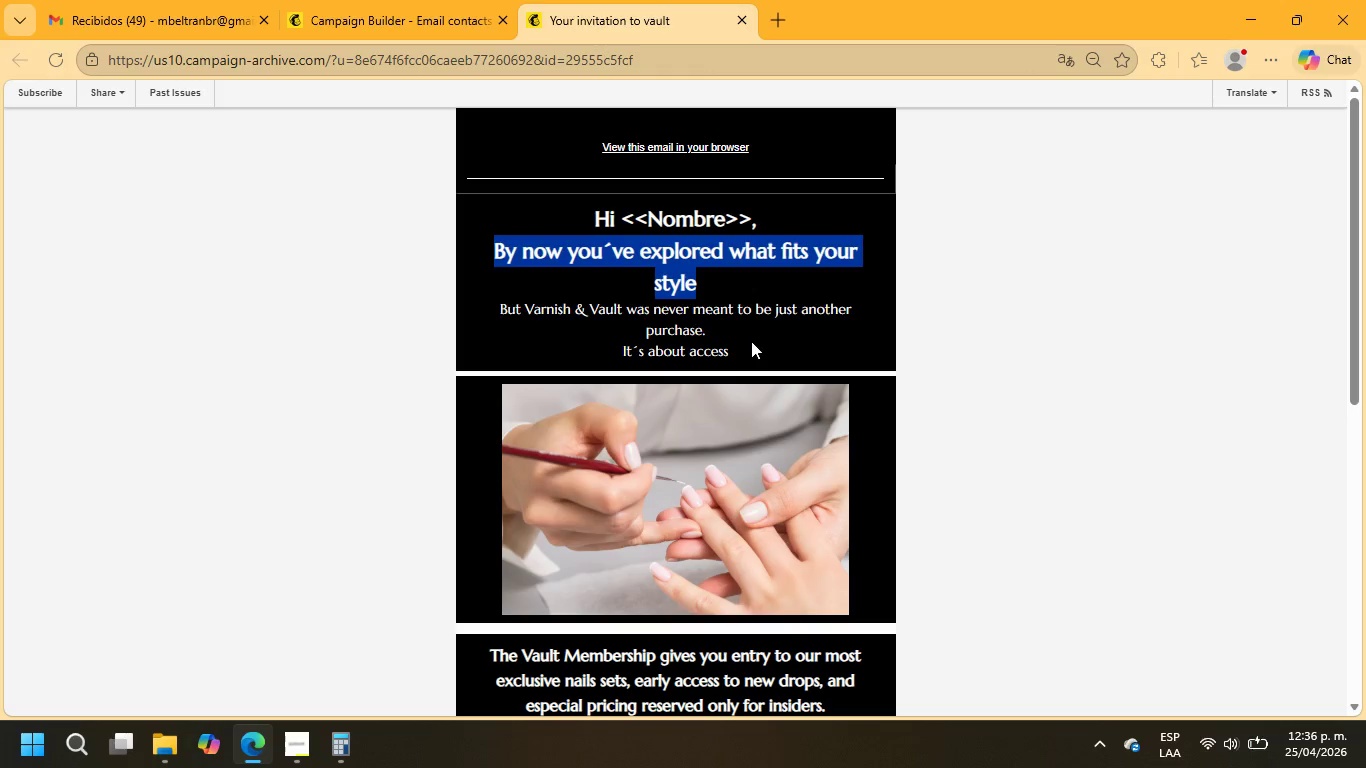 
left_click_drag(start_coordinate=[741, 349], to_coordinate=[487, 309])
 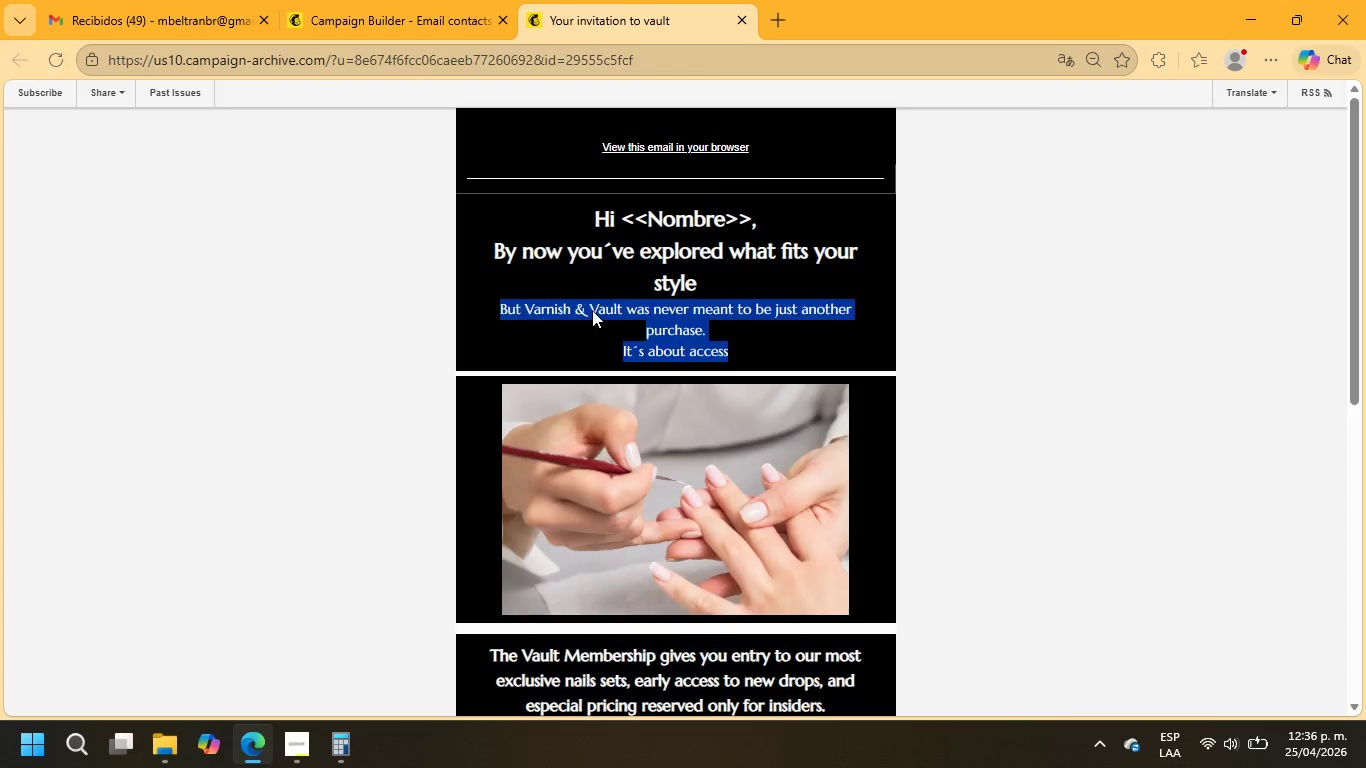 
double_click([396, 0])
 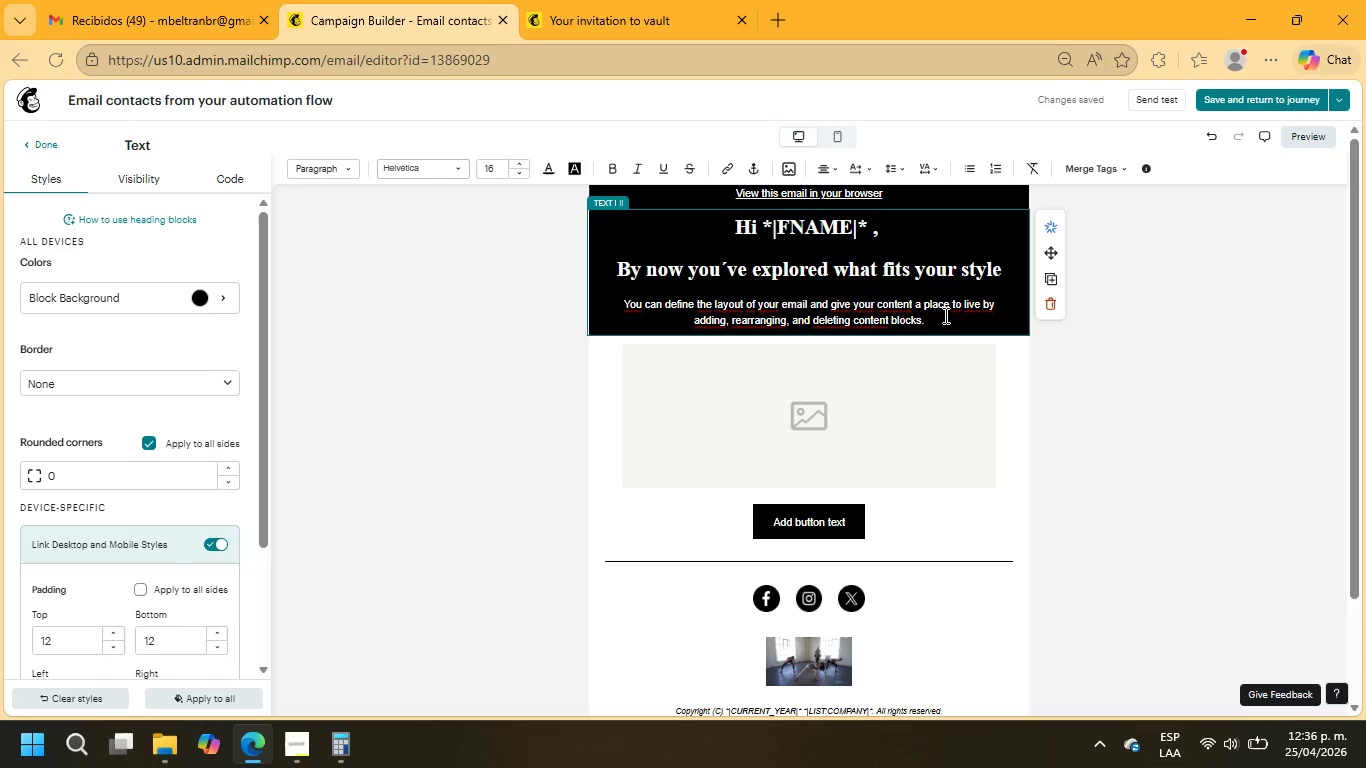 
left_click_drag(start_coordinate=[929, 323], to_coordinate=[618, 306])
 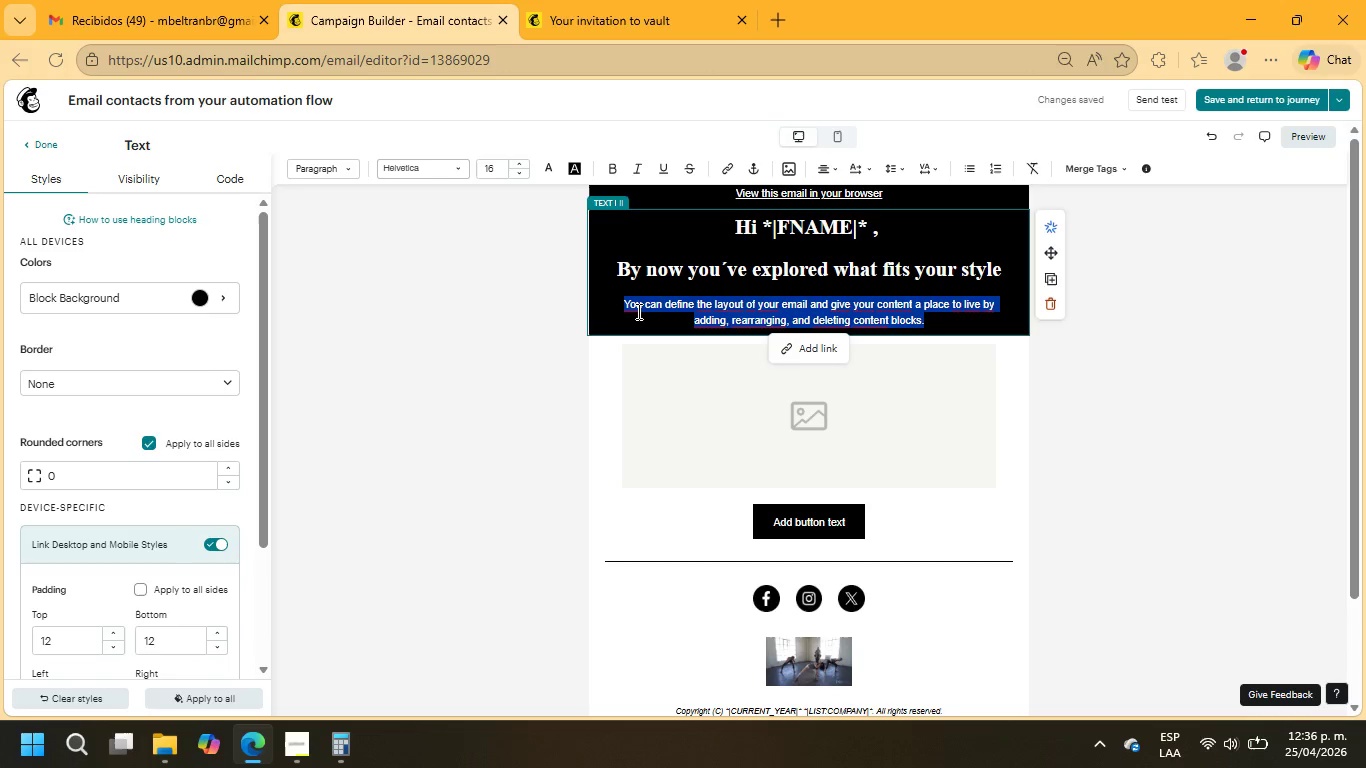 
right_click([637, 311])
 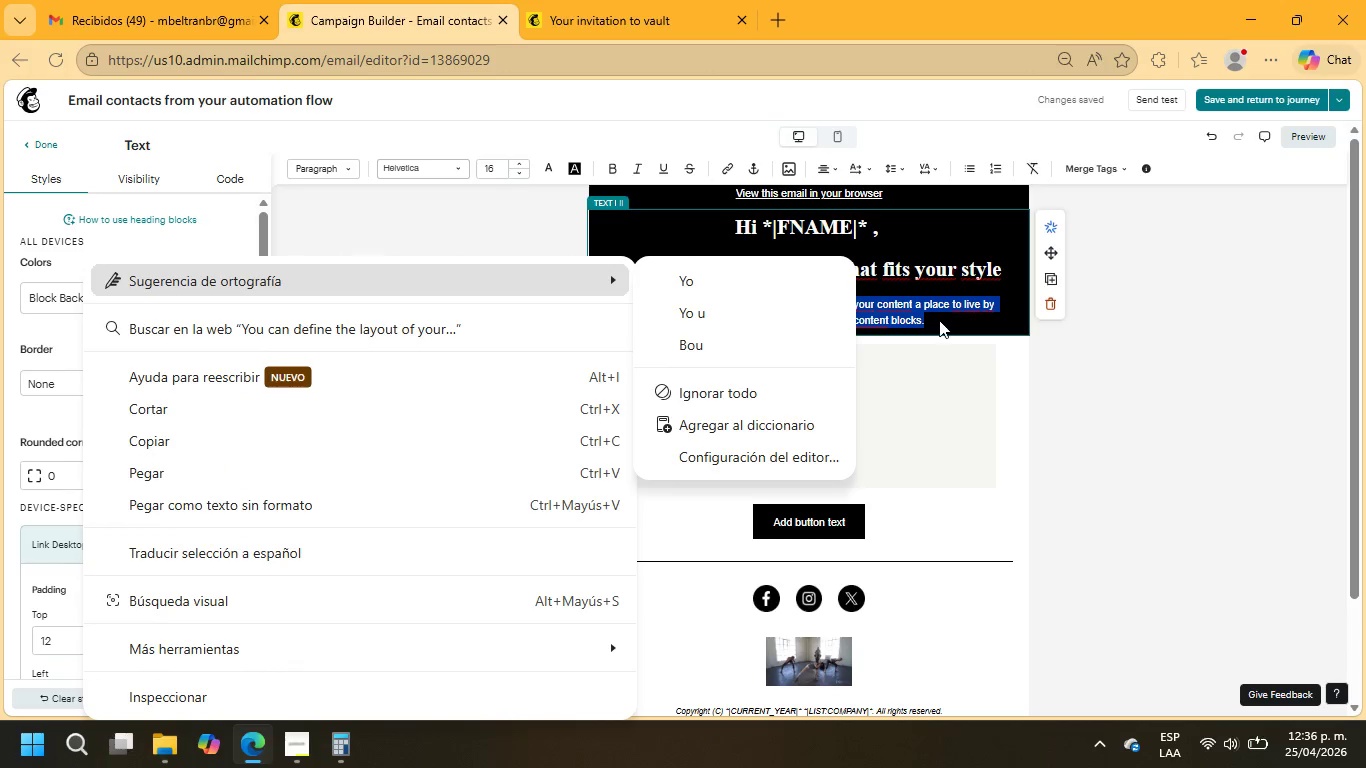 
left_click([633, 0])
 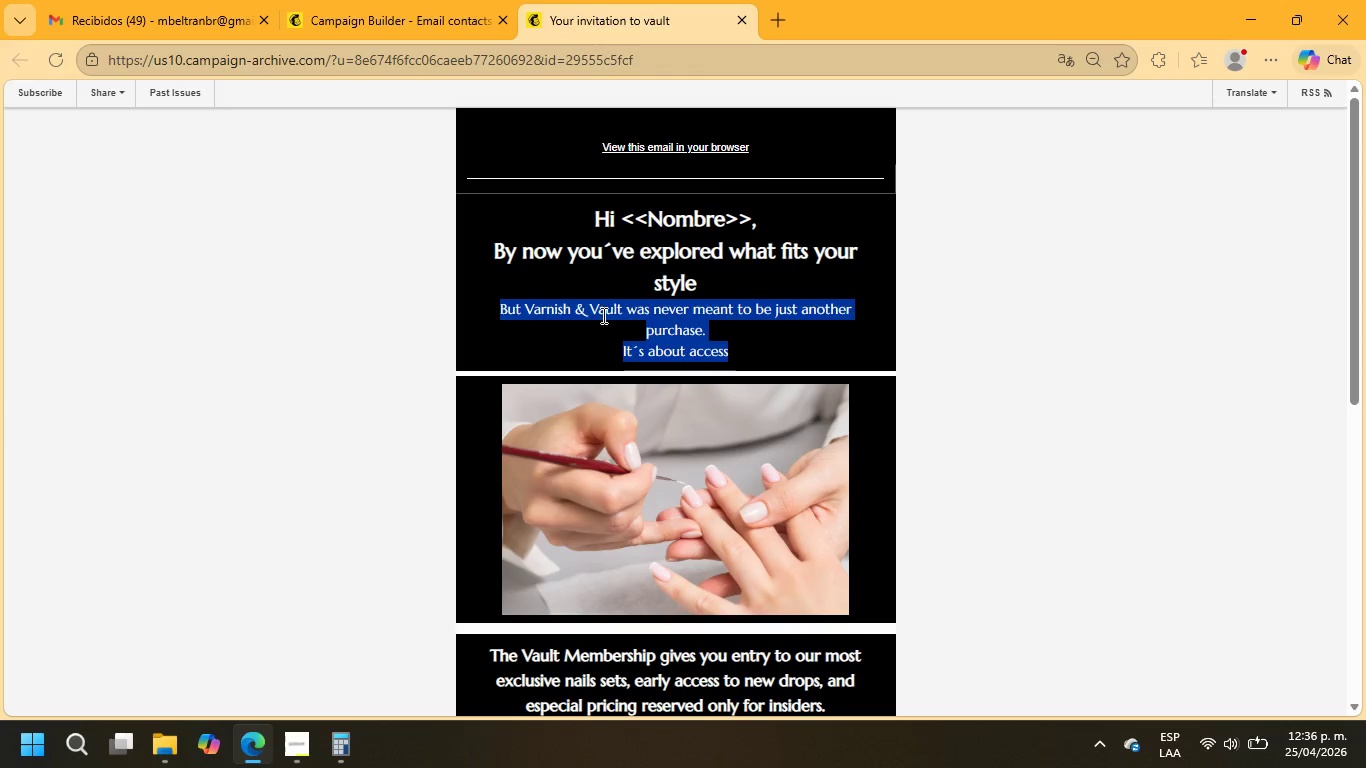 
right_click([602, 306])
 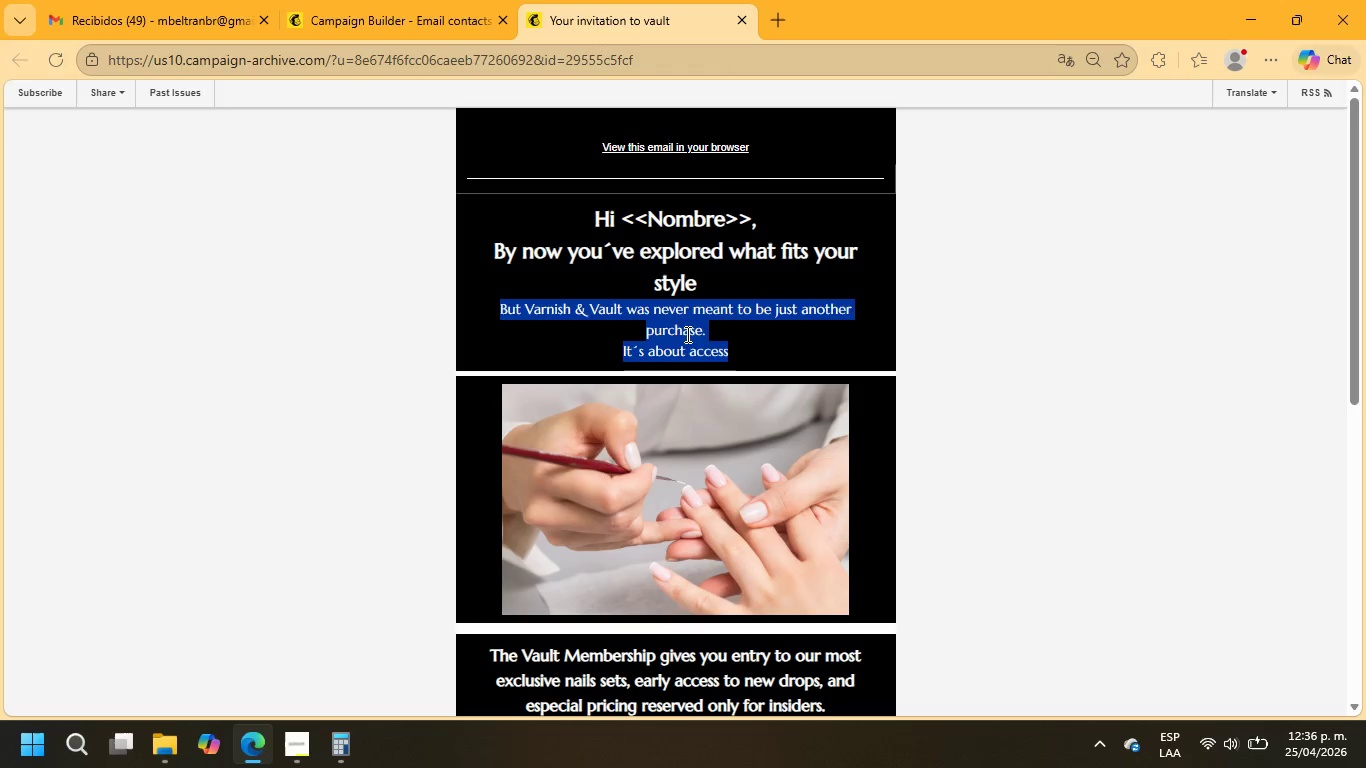 
double_click([386, 0])
 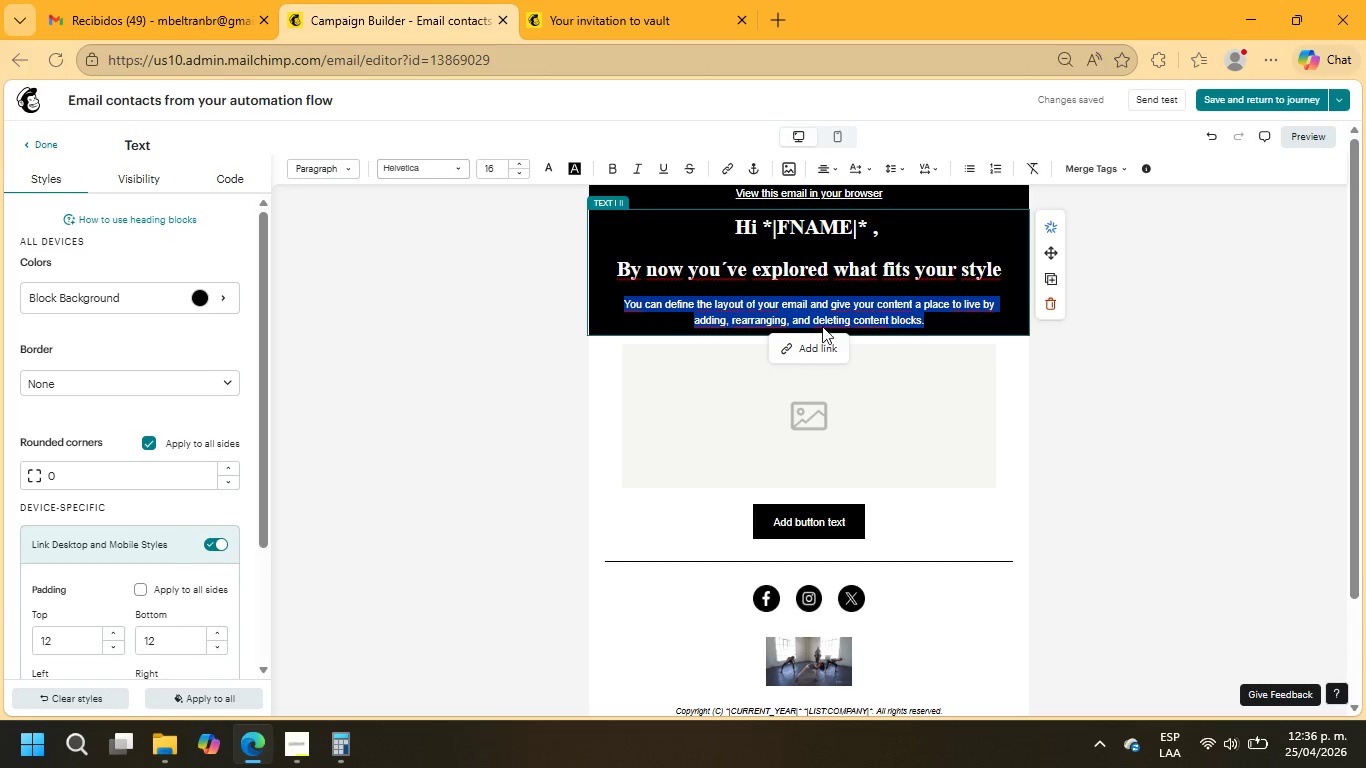 
right_click([822, 321])
 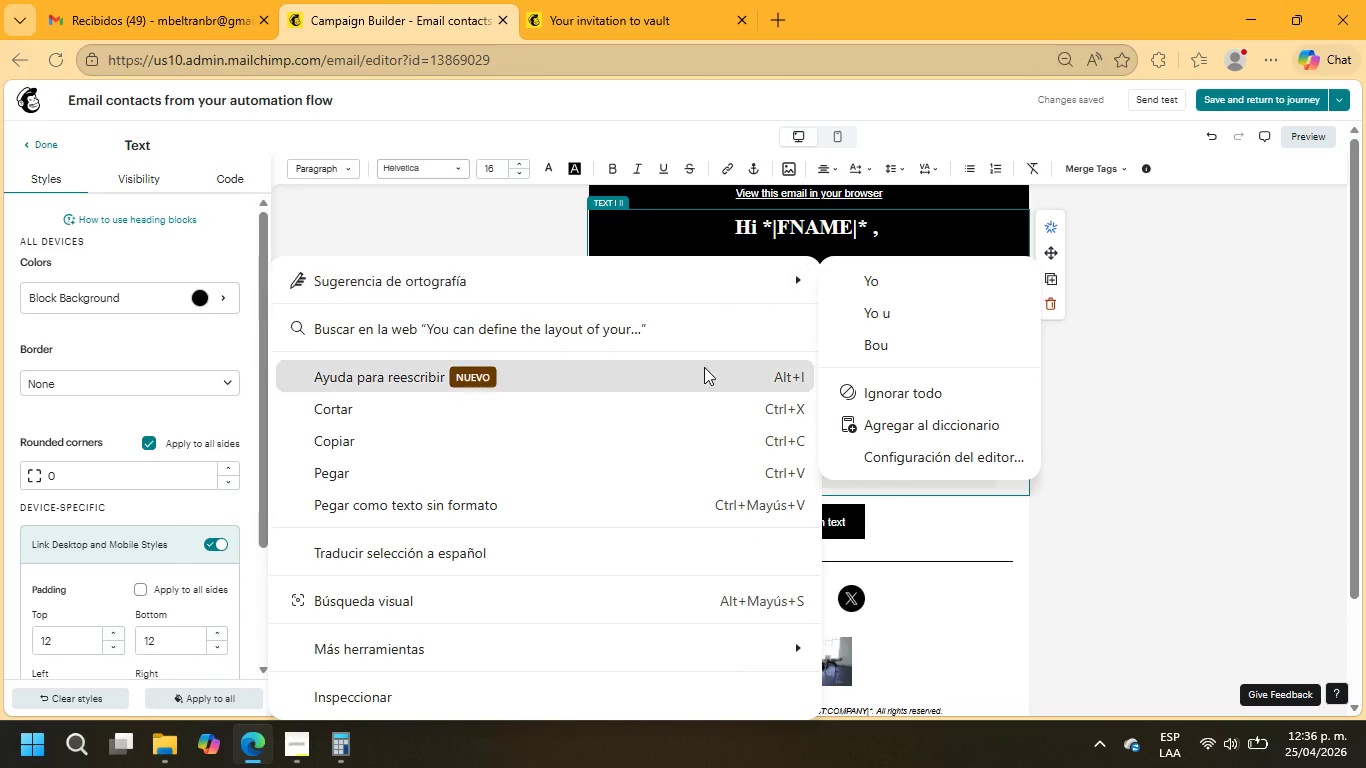 
left_click([493, 468])
 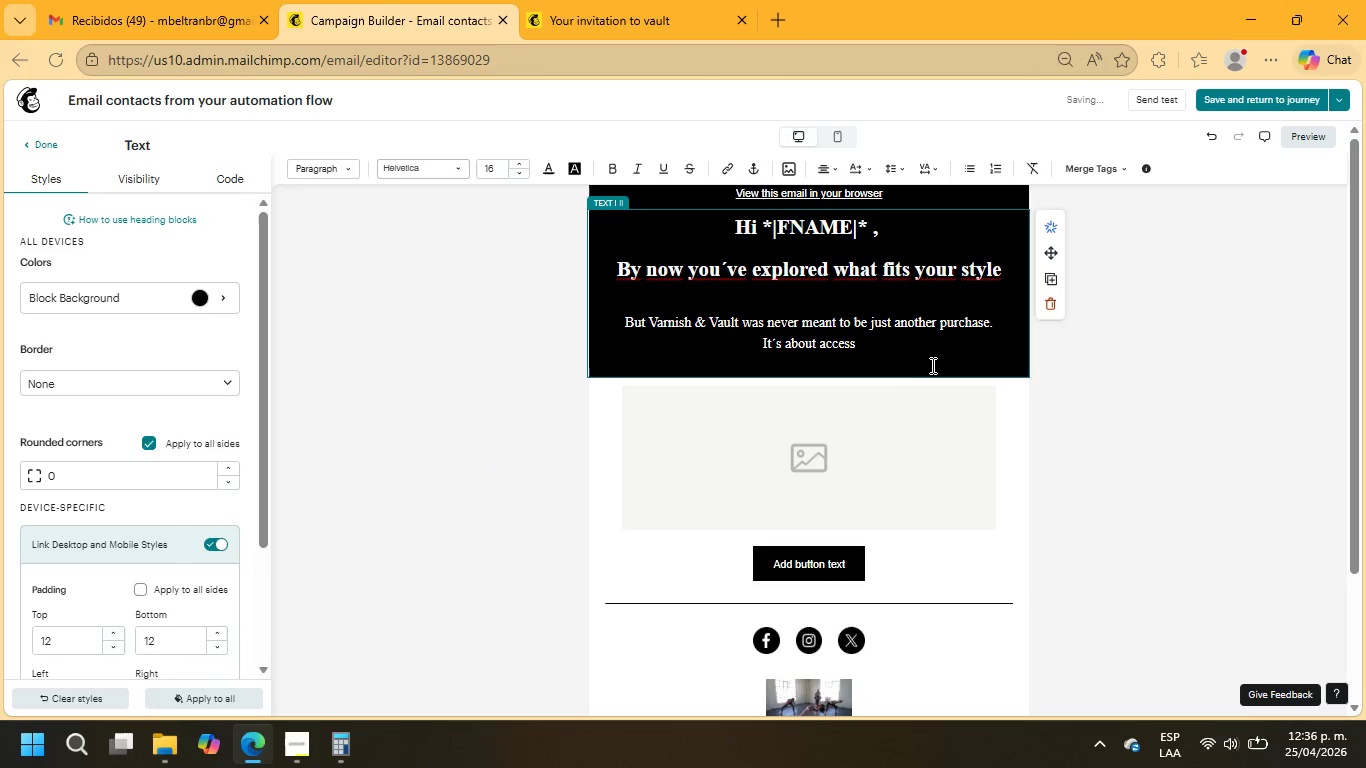 
left_click([885, 358])
 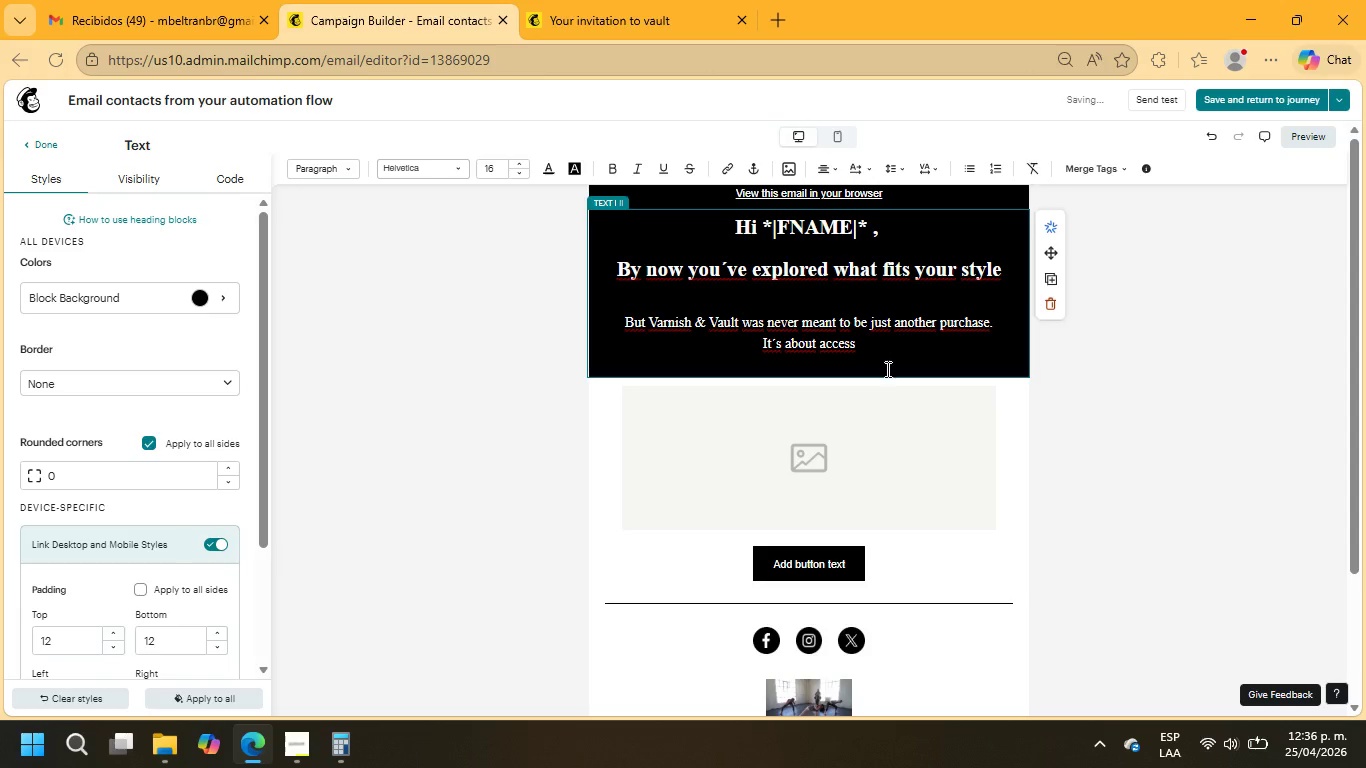 
left_click([905, 418])
 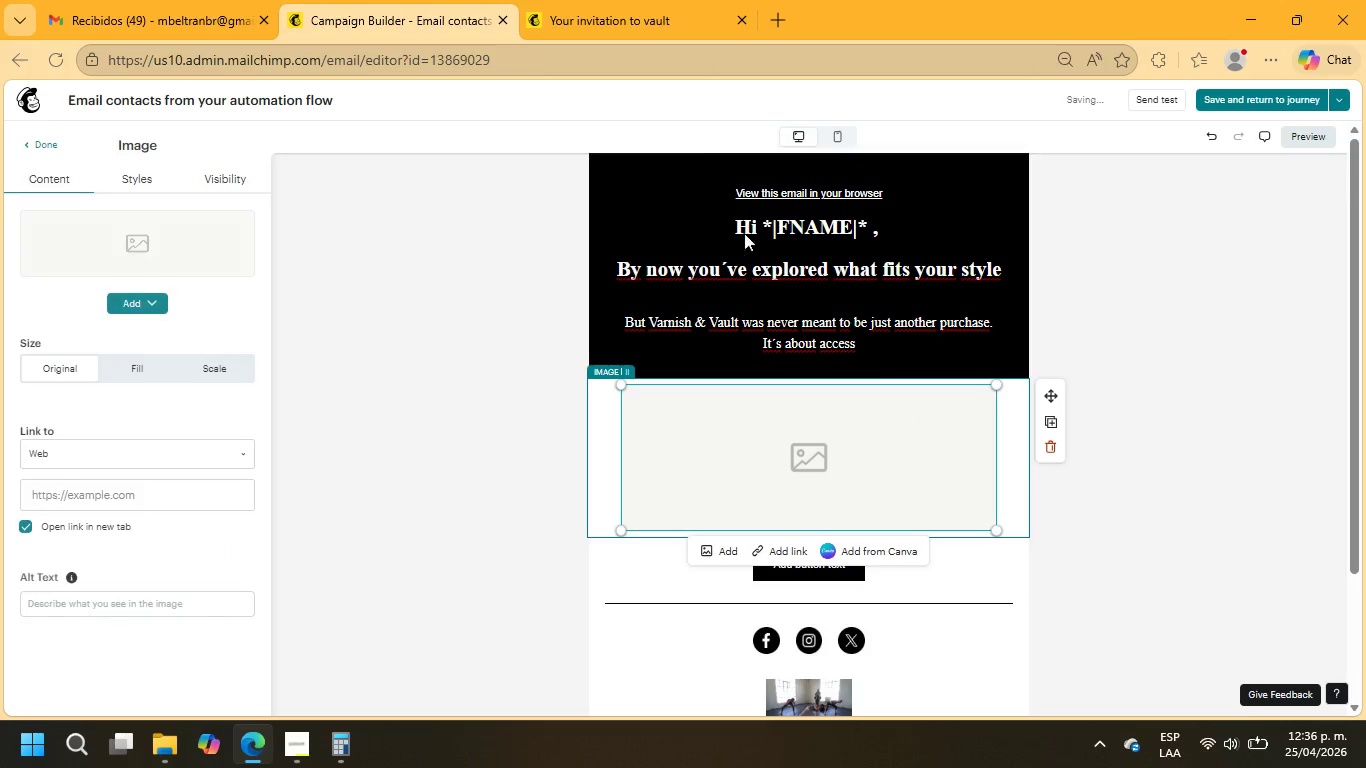 
left_click([635, 24])
 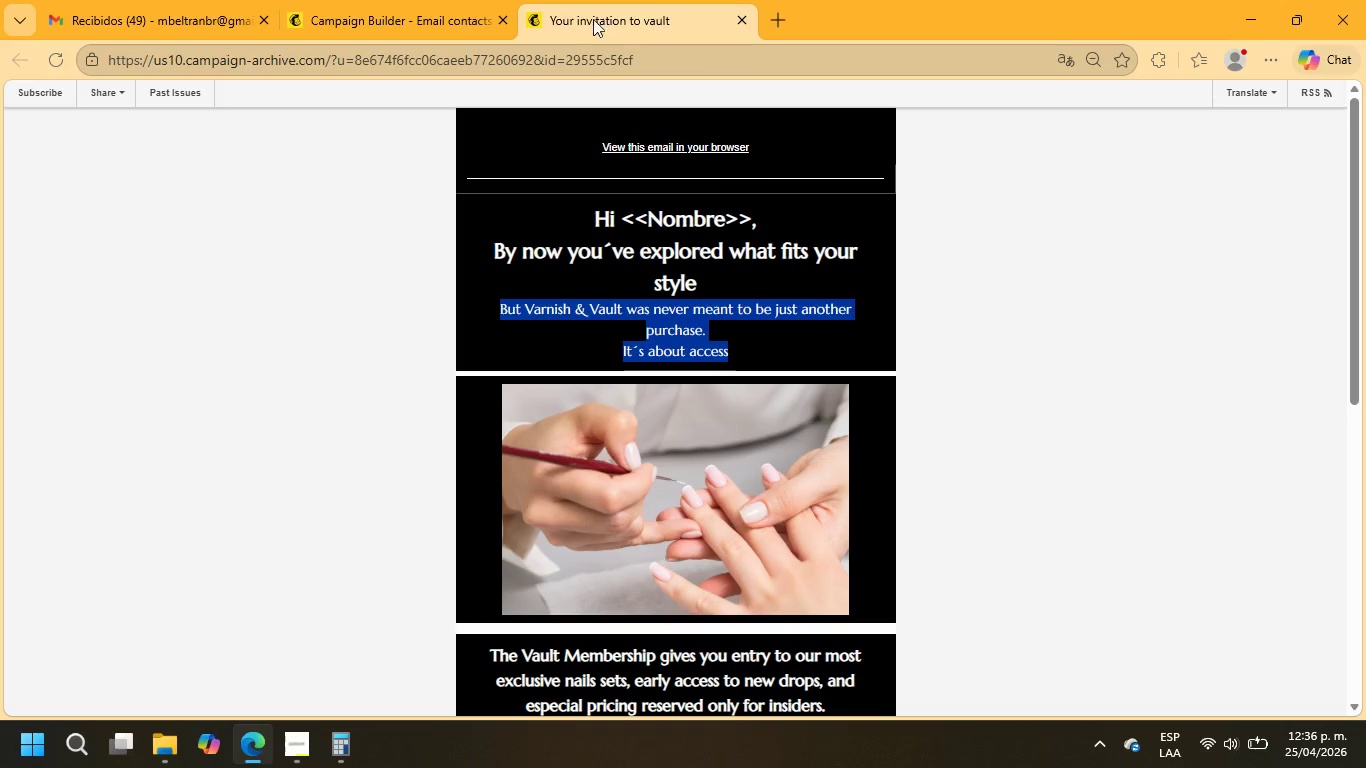 
left_click([440, 3])
 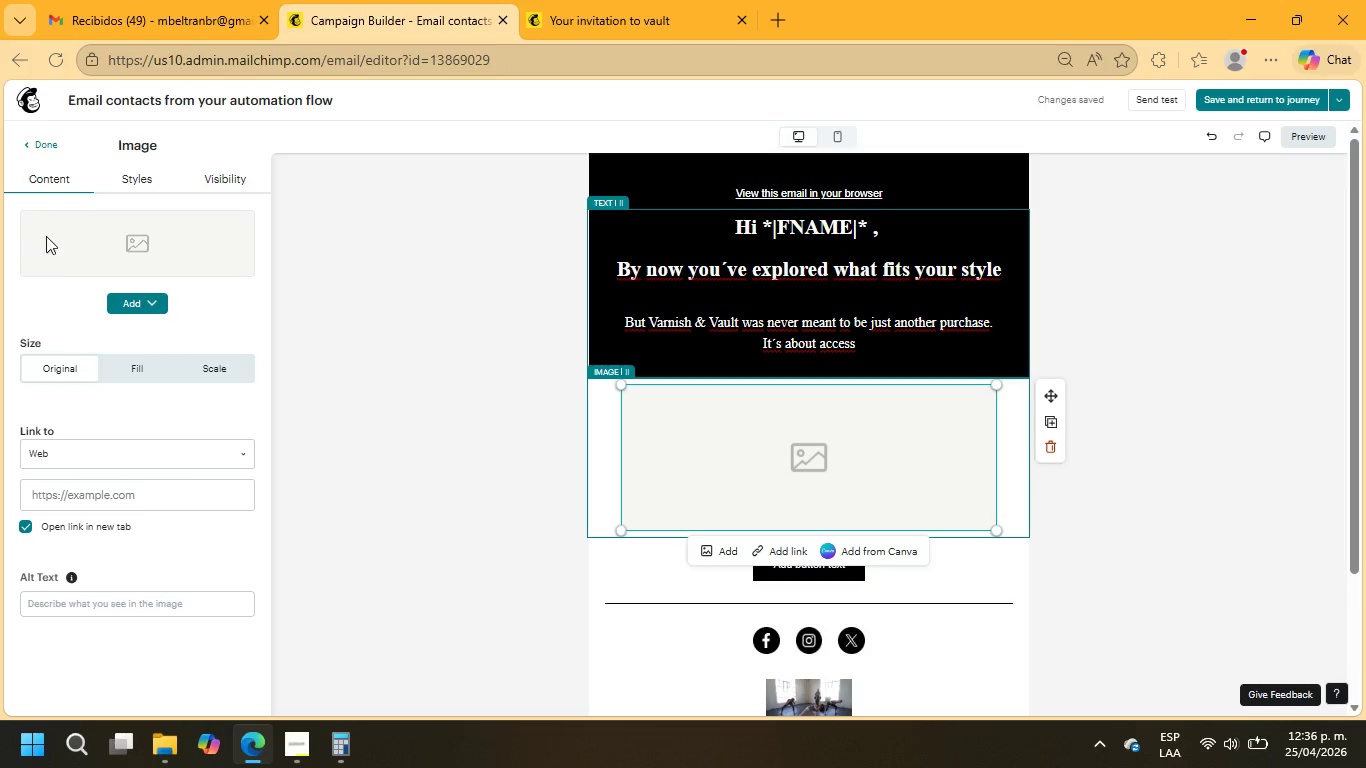 
left_click([42, 150])
 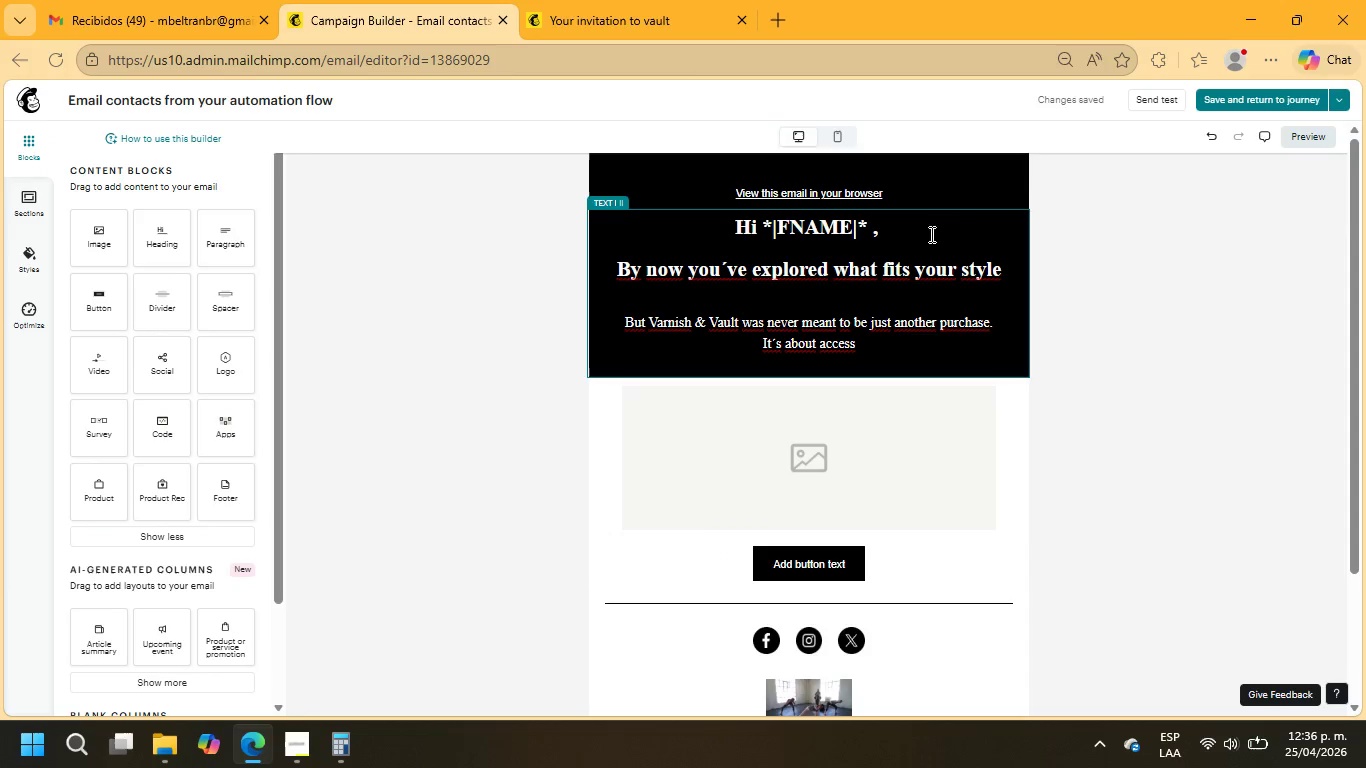 
left_click([962, 204])
 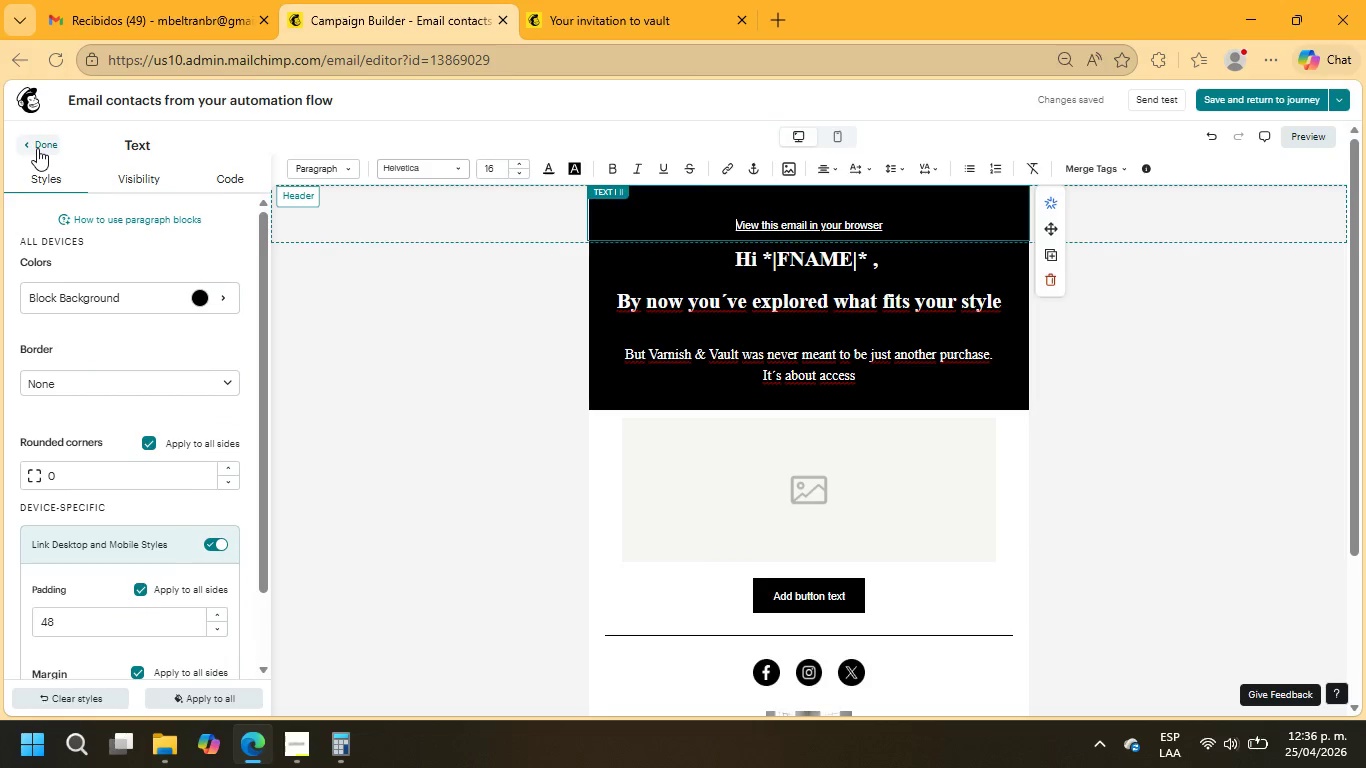 
left_click([40, 143])
 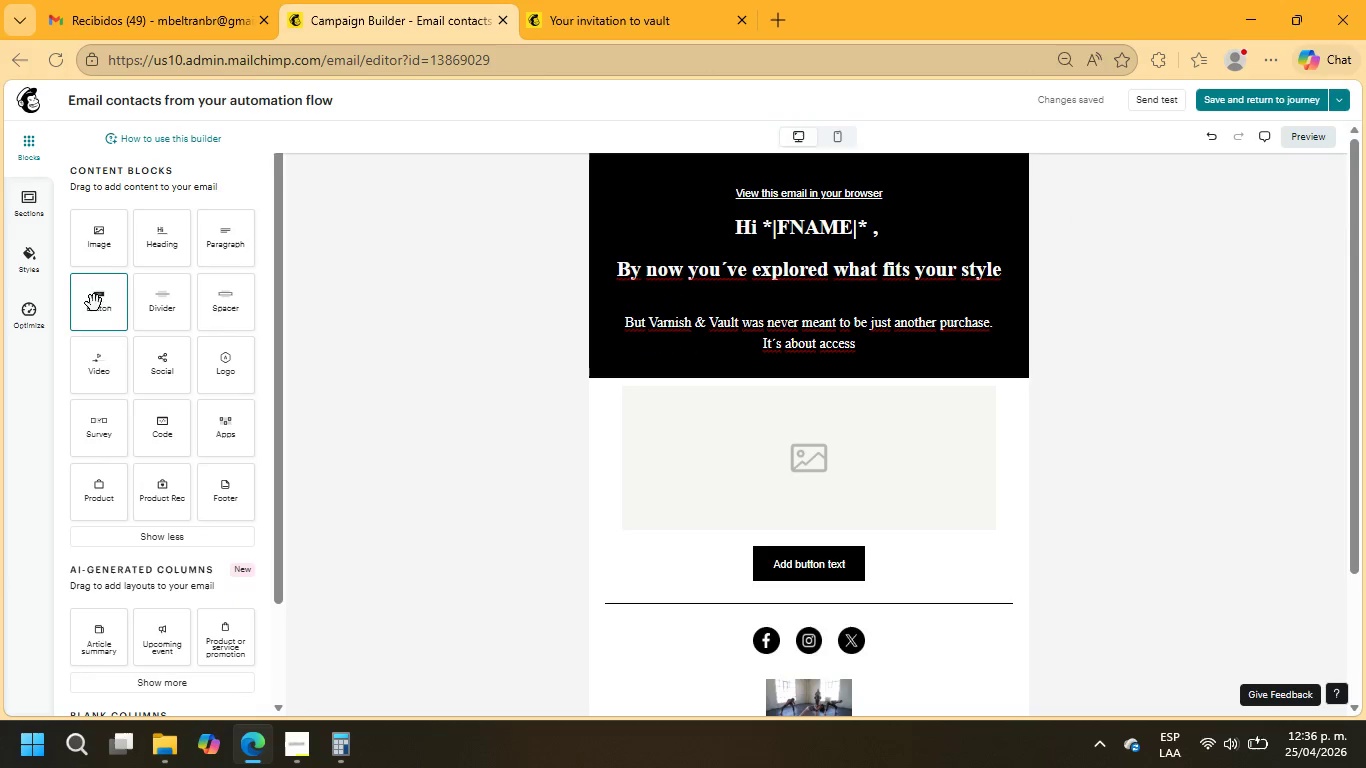 
left_click_drag(start_coordinate=[159, 312], to_coordinate=[622, 392])
 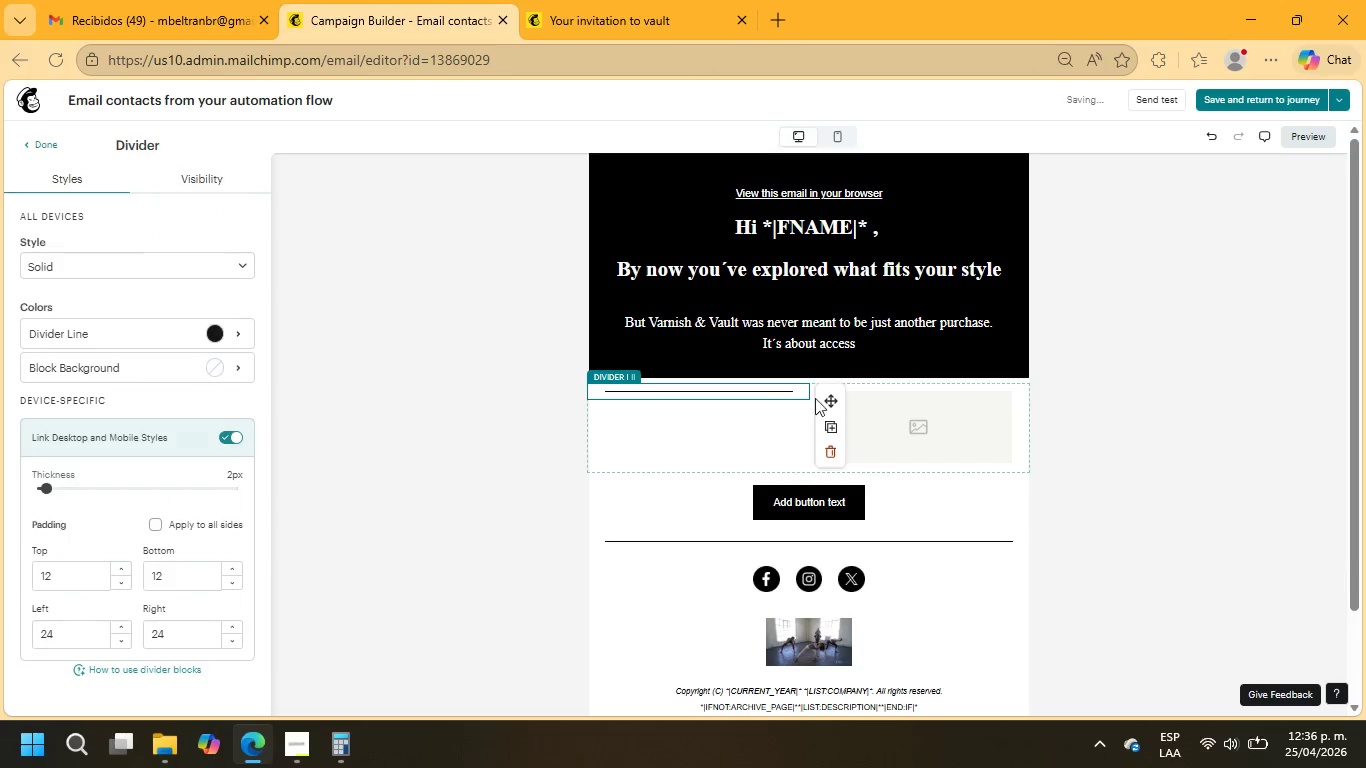 
left_click([943, 415])
 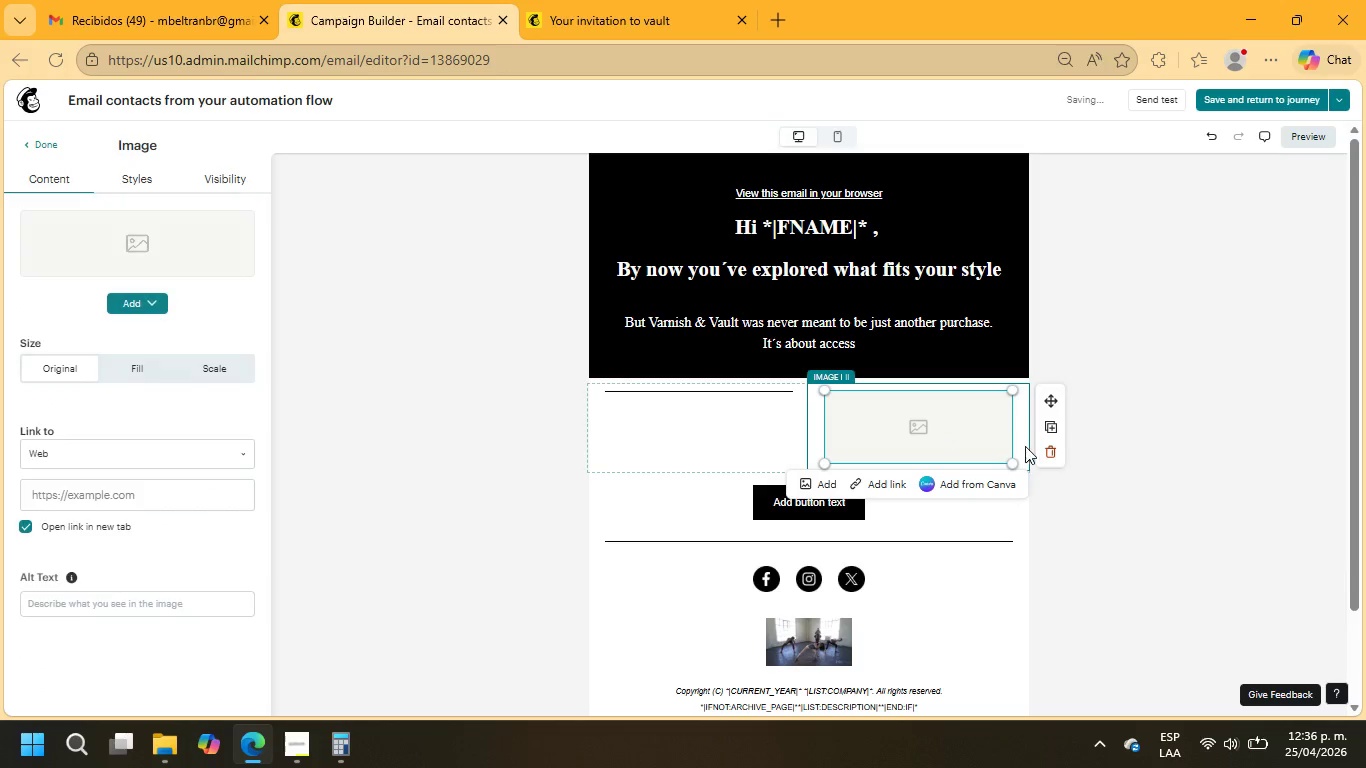 
left_click([1046, 447])
 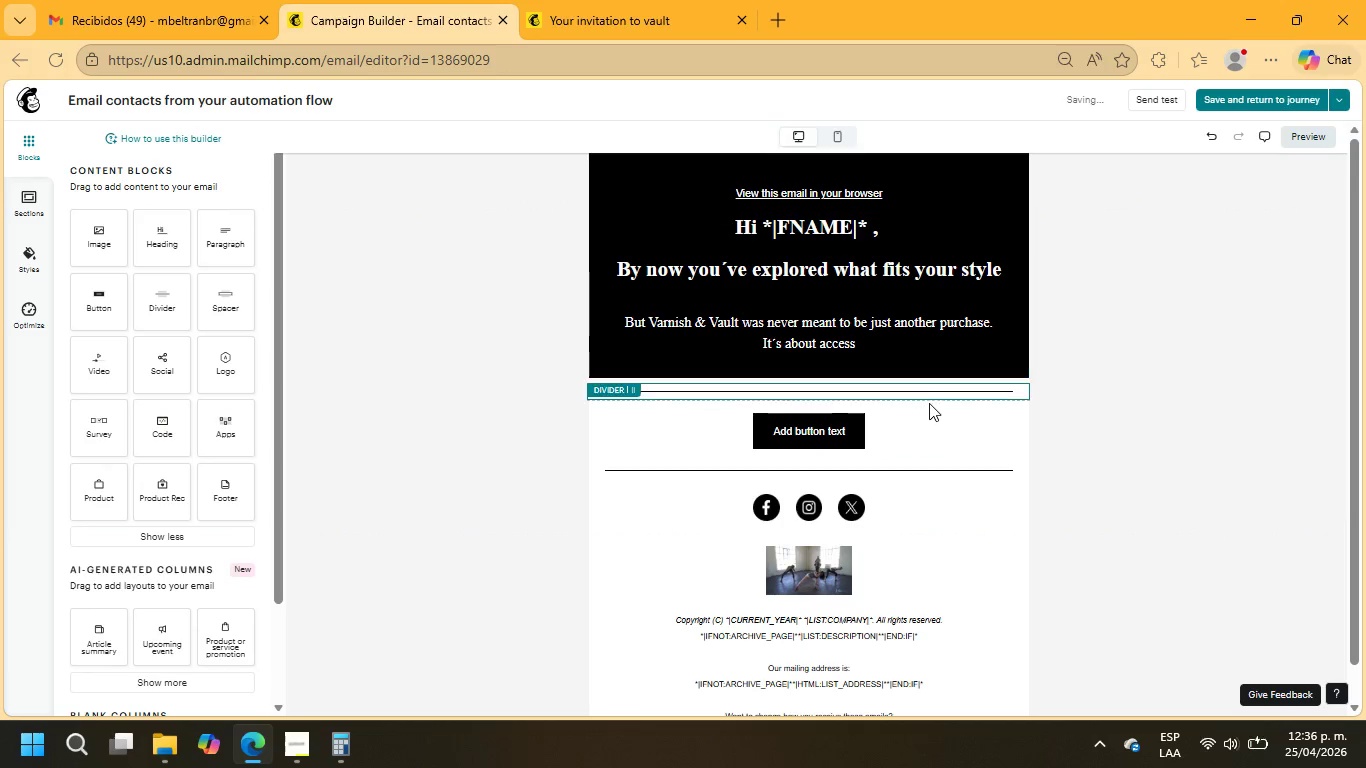 
left_click([908, 423])
 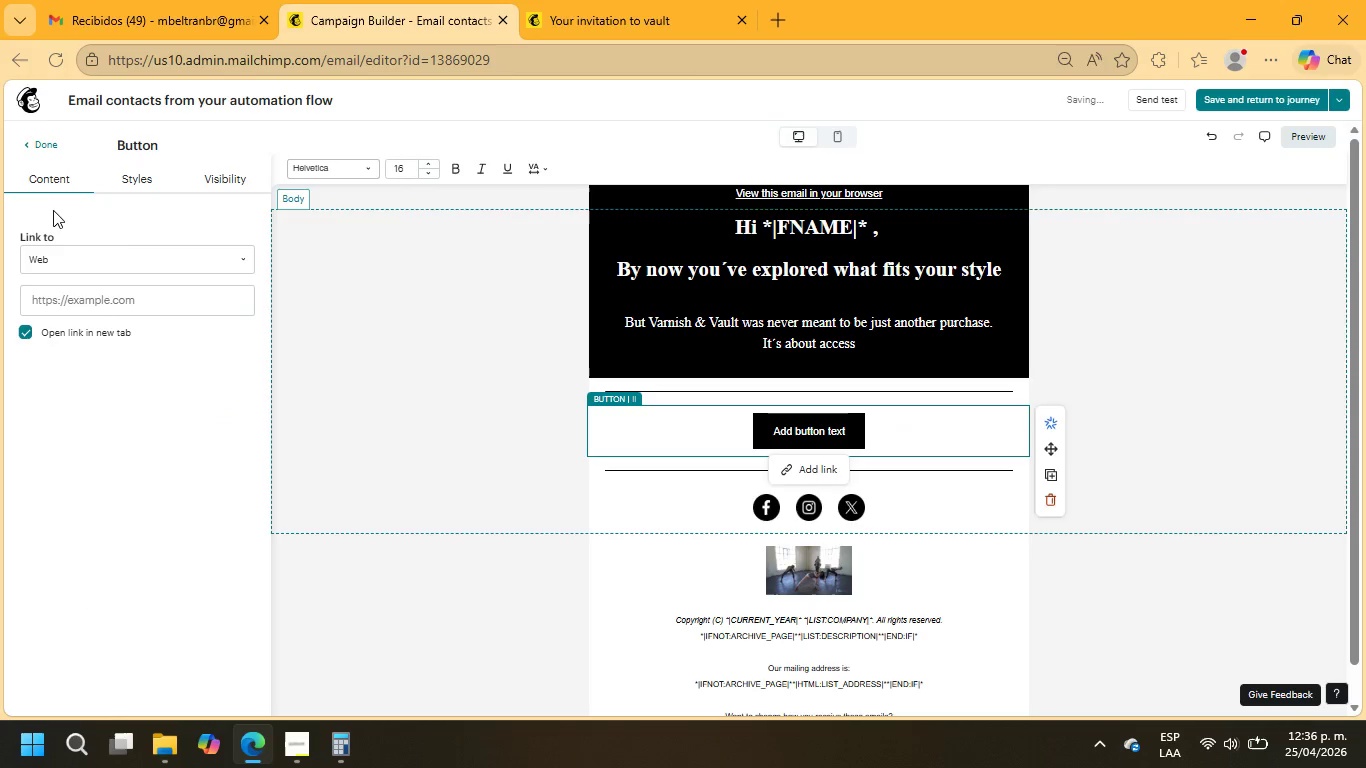 
left_click([36, 144])
 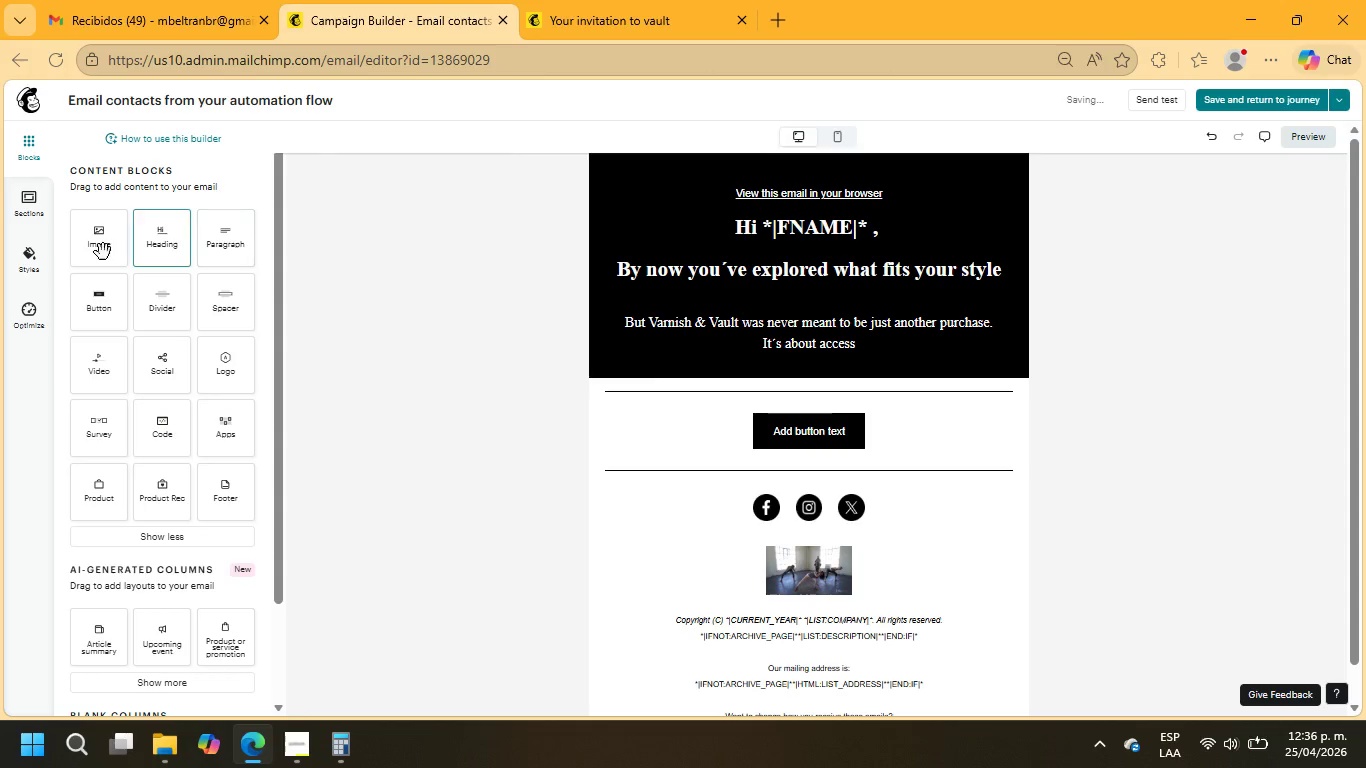 
left_click_drag(start_coordinate=[103, 252], to_coordinate=[641, 438])
 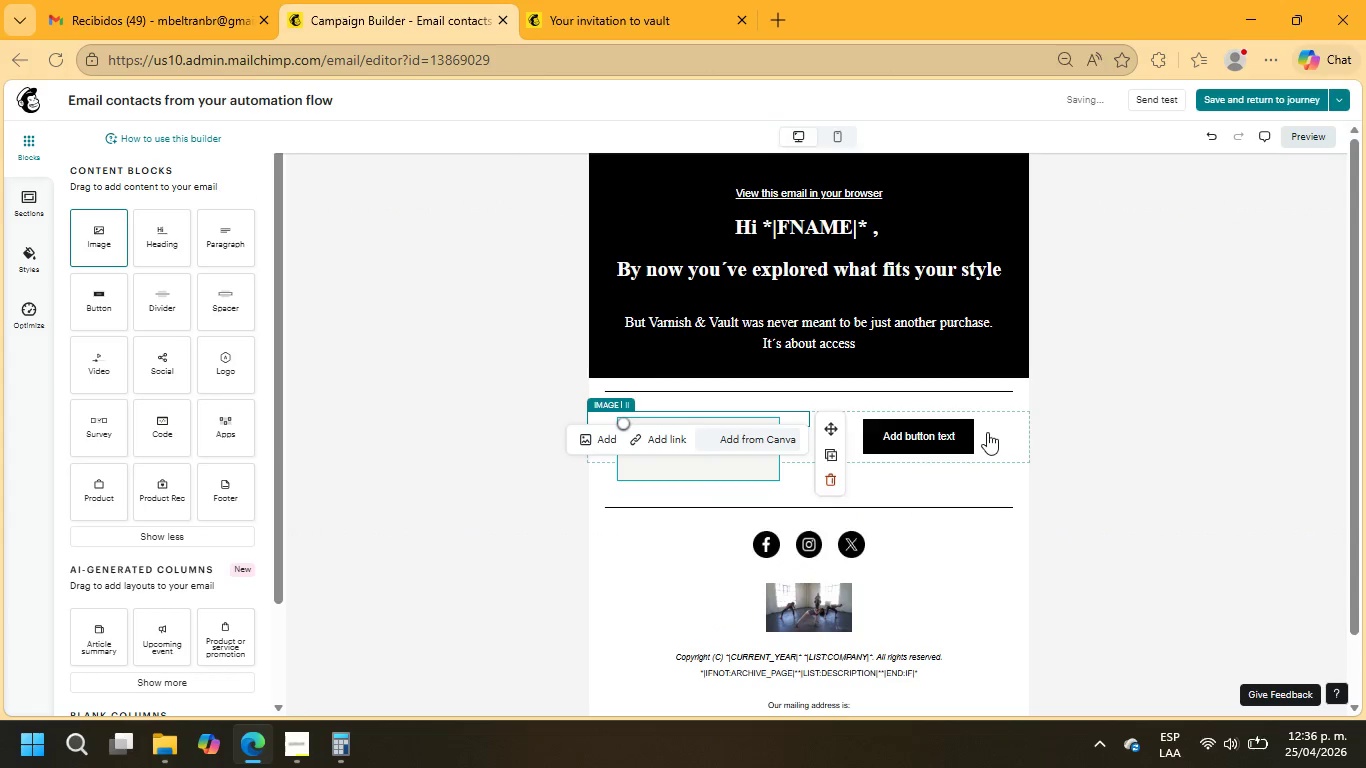 
left_click([992, 432])
 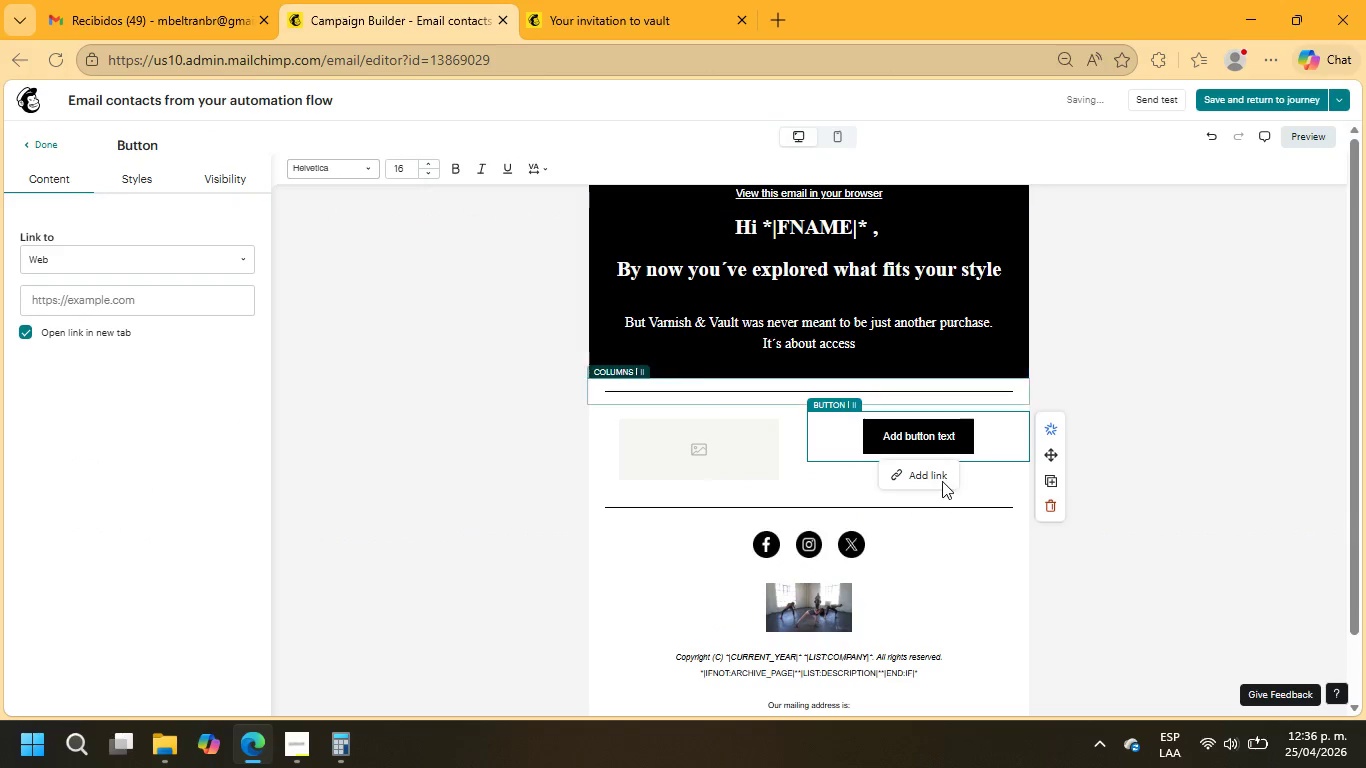 
left_click([1052, 503])
 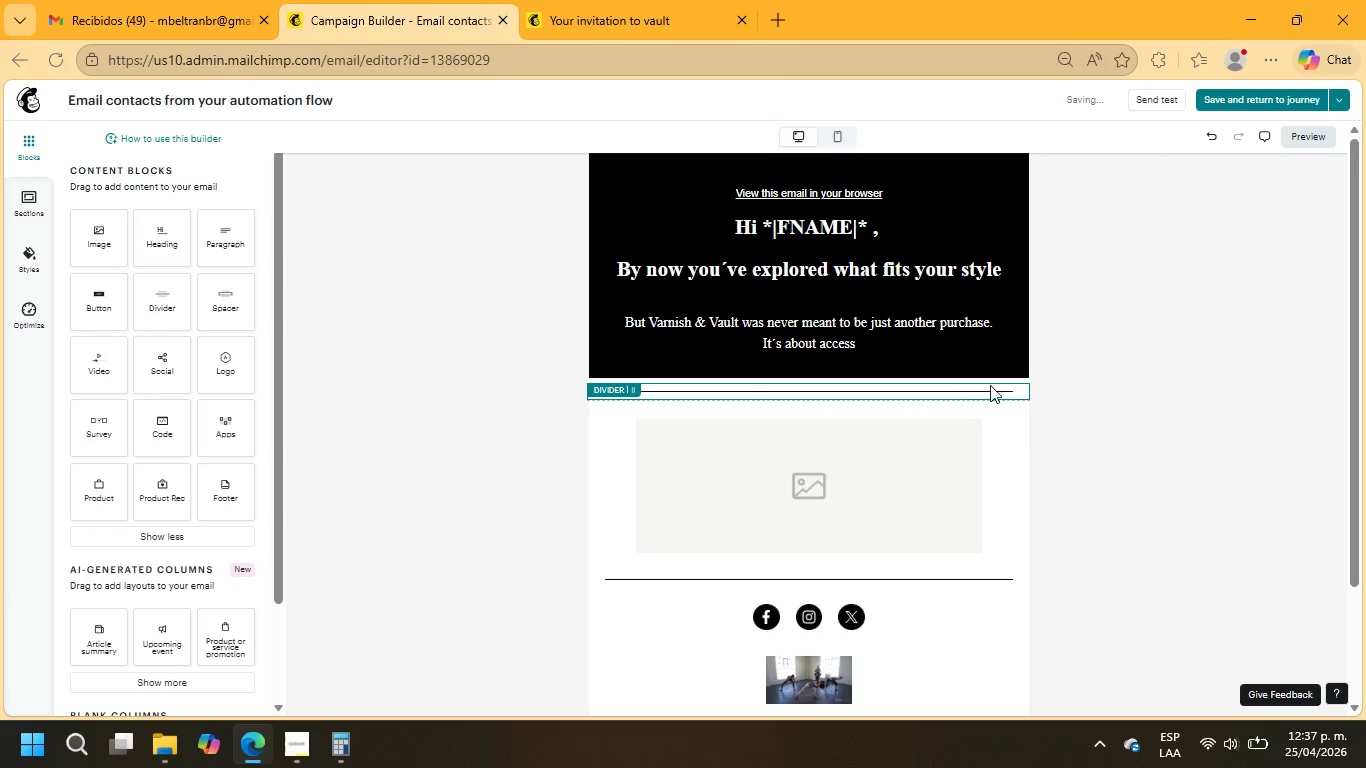 
left_click([994, 384])
 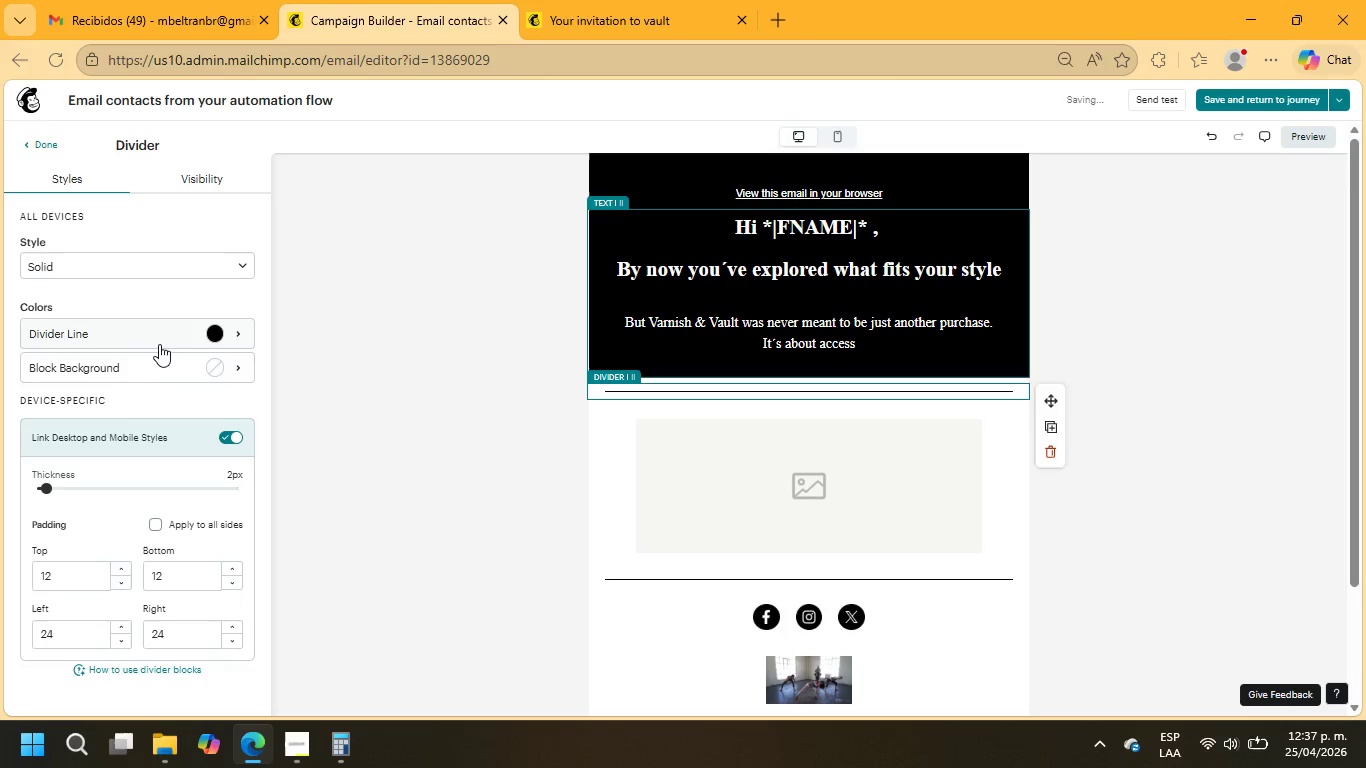 
left_click([159, 367])
 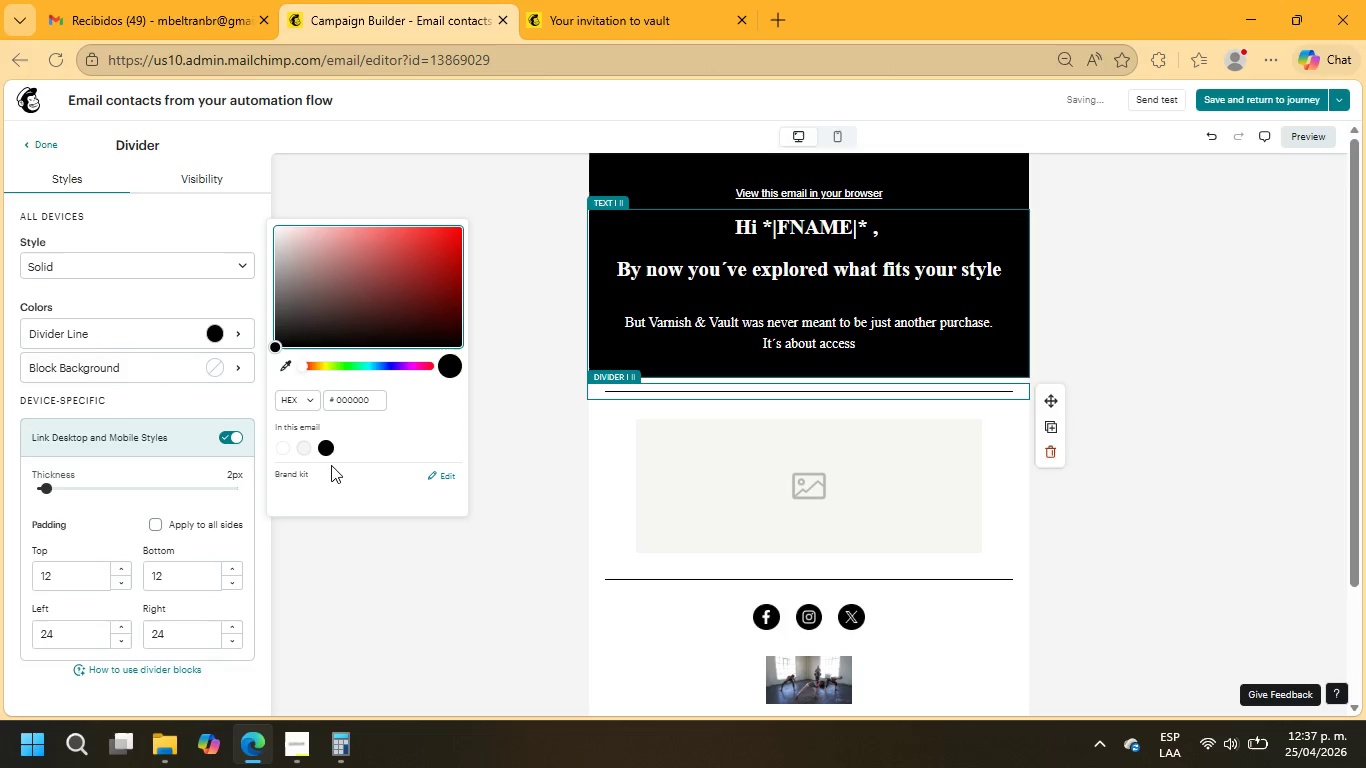 
left_click([325, 448])
 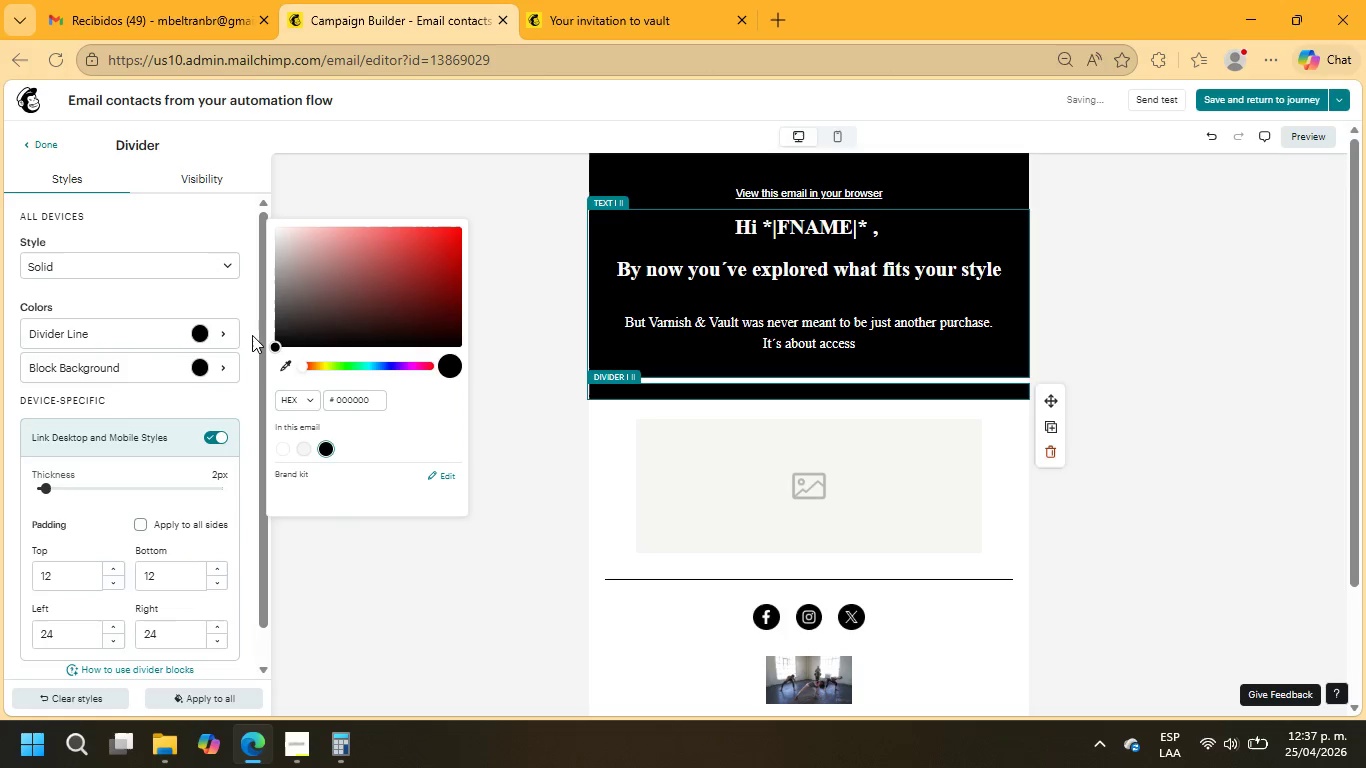 
left_click([209, 332])
 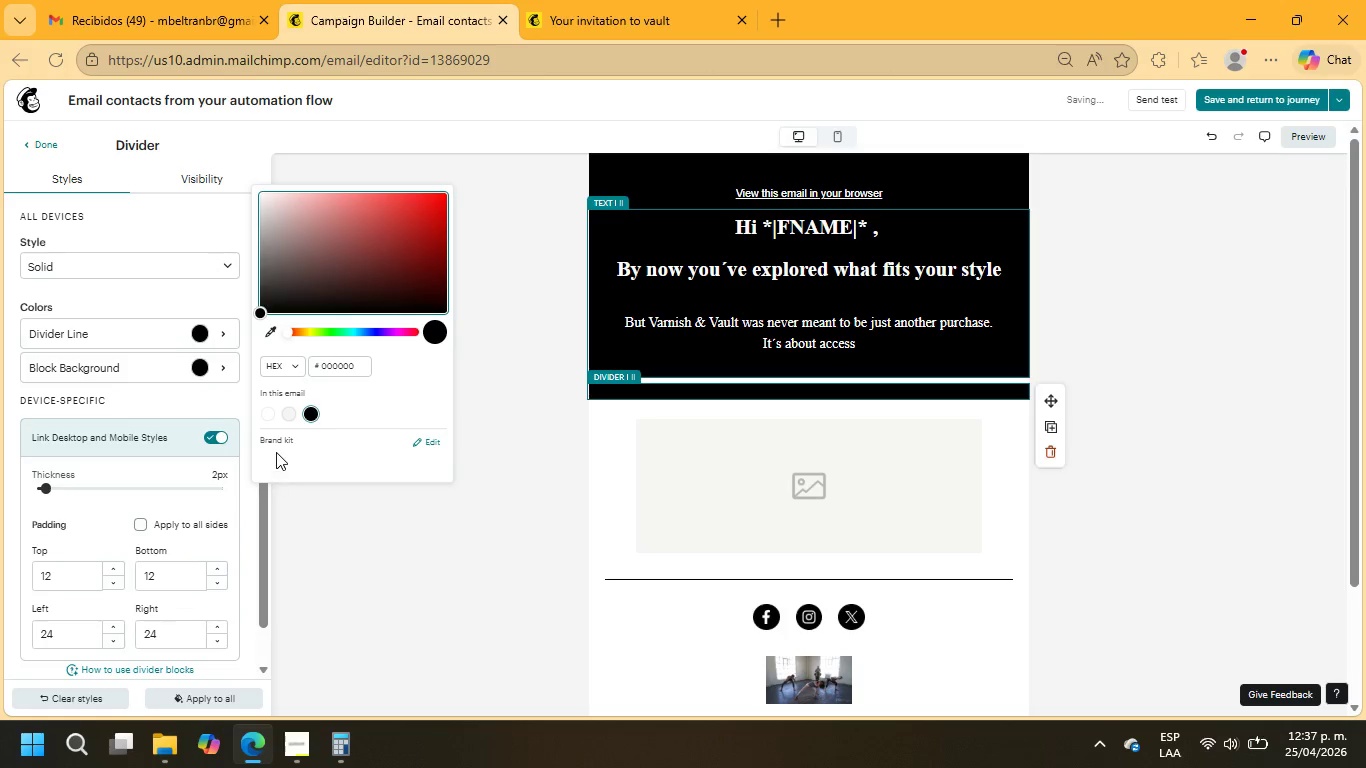 
left_click([269, 424])
 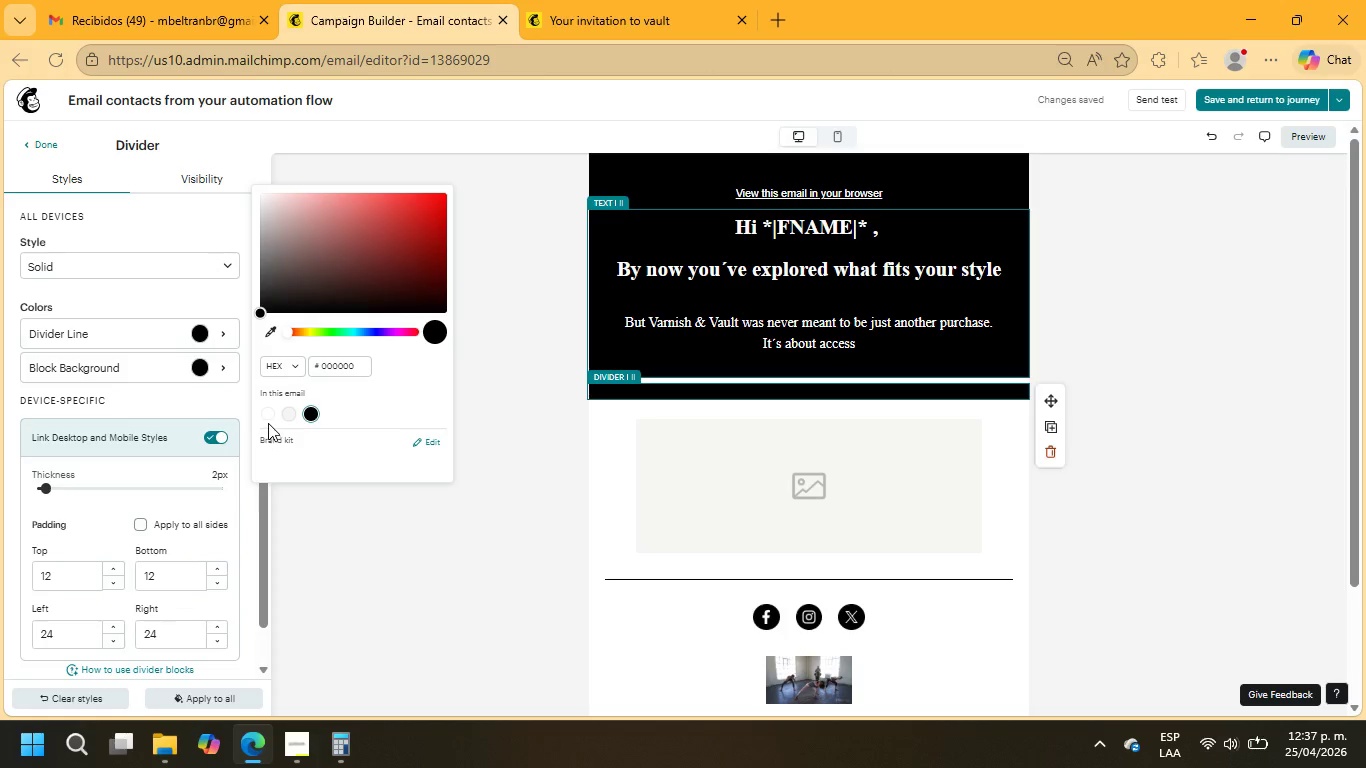 
left_click([263, 414])
 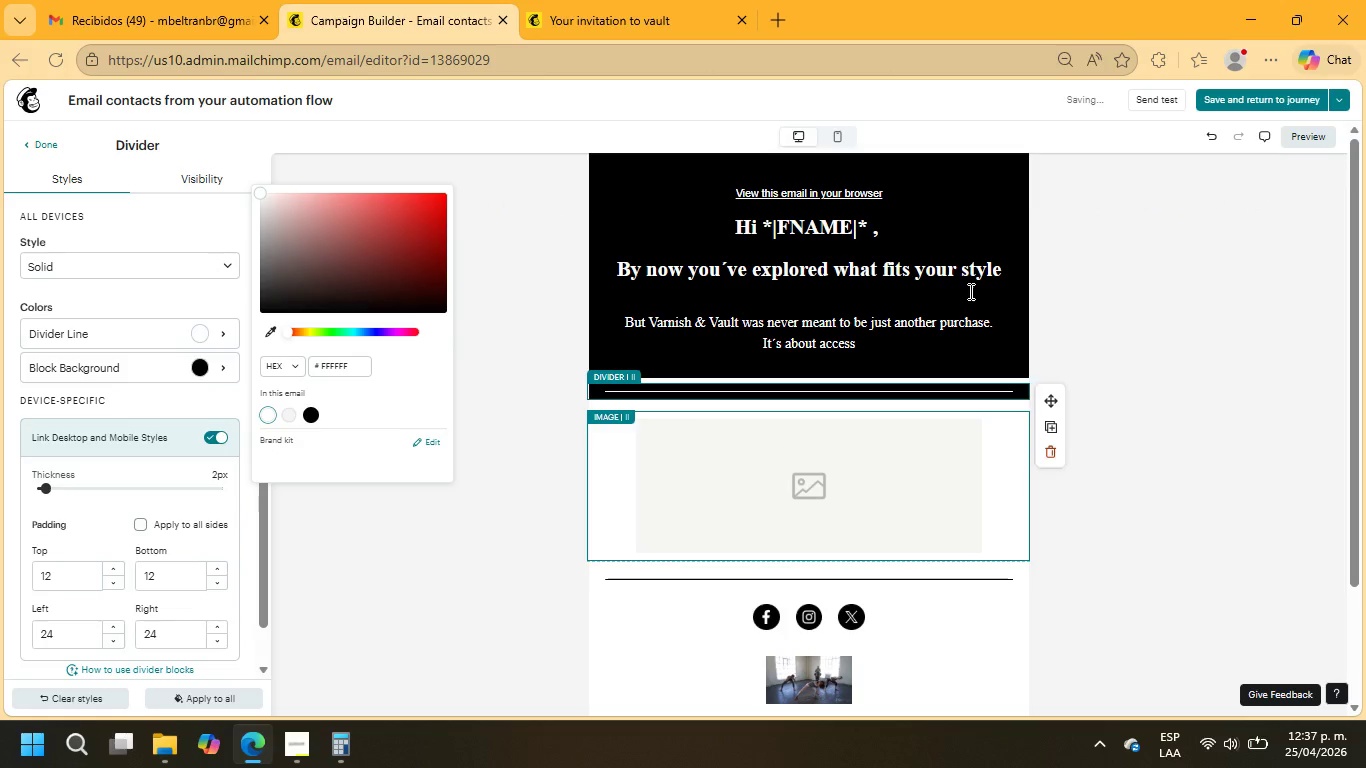 
left_click([974, 243])
 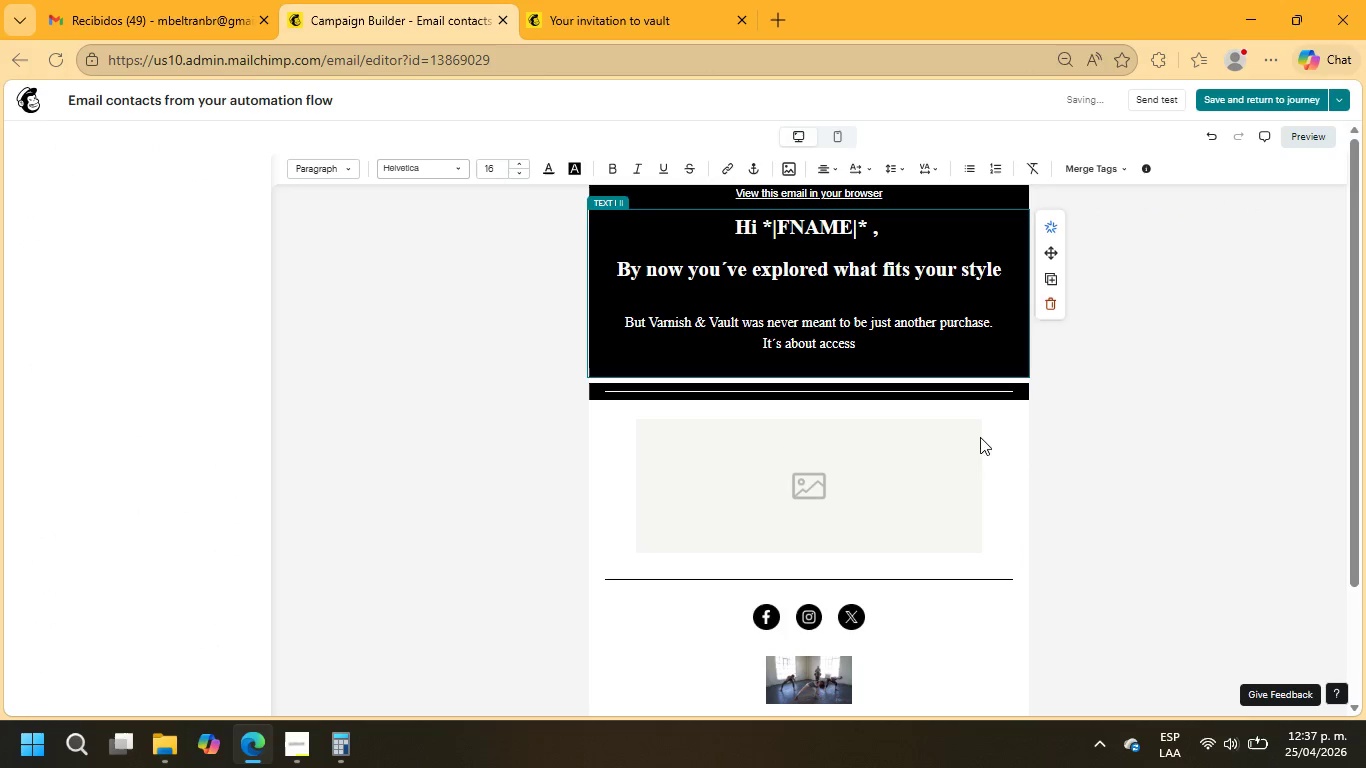 
left_click([944, 474])
 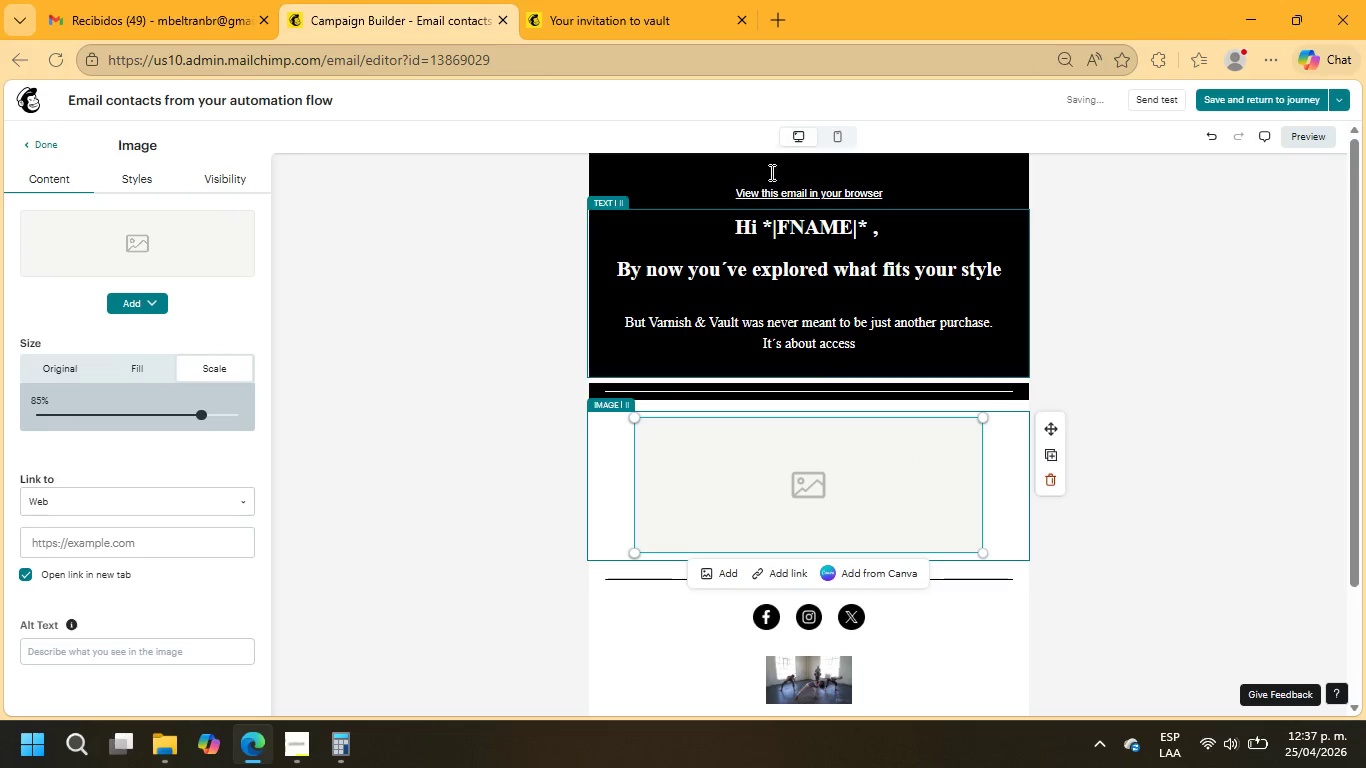 
left_click([679, 26])
 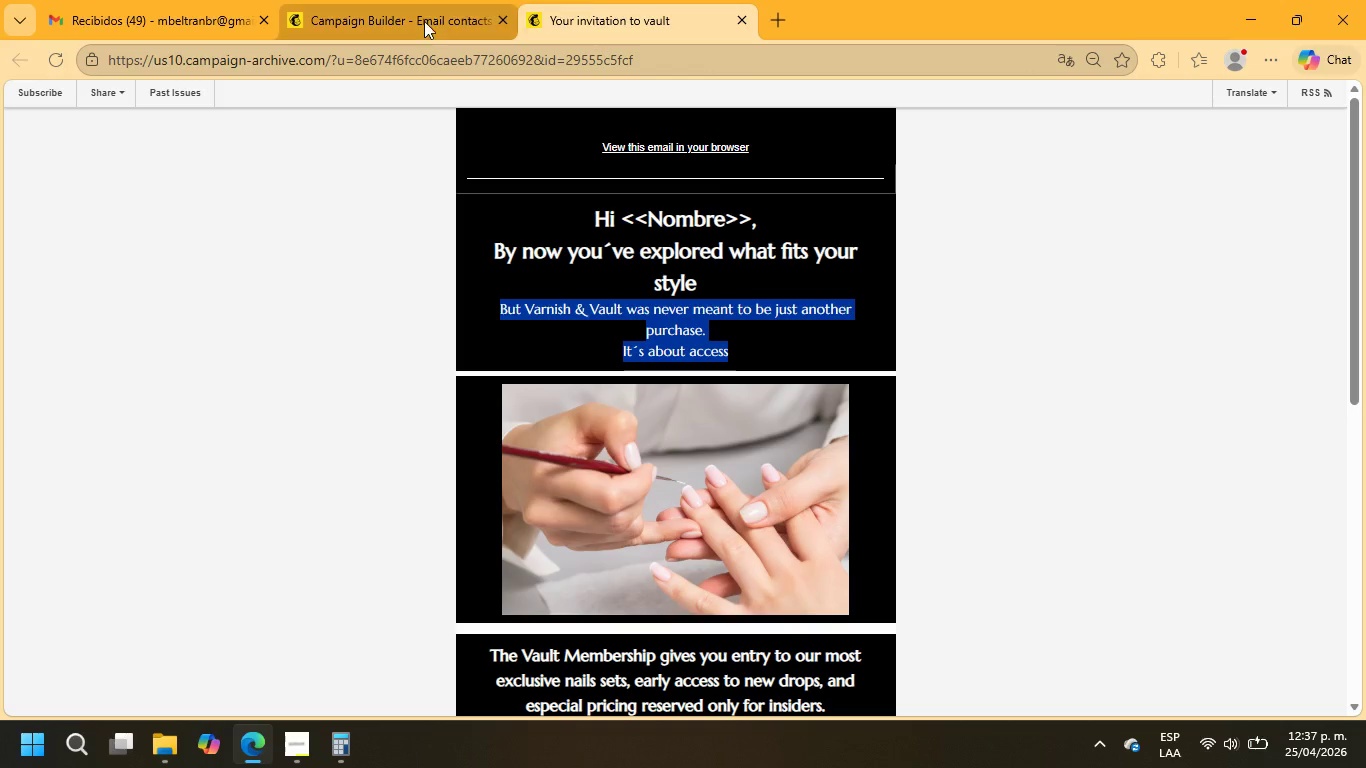 
left_click([424, 21])
 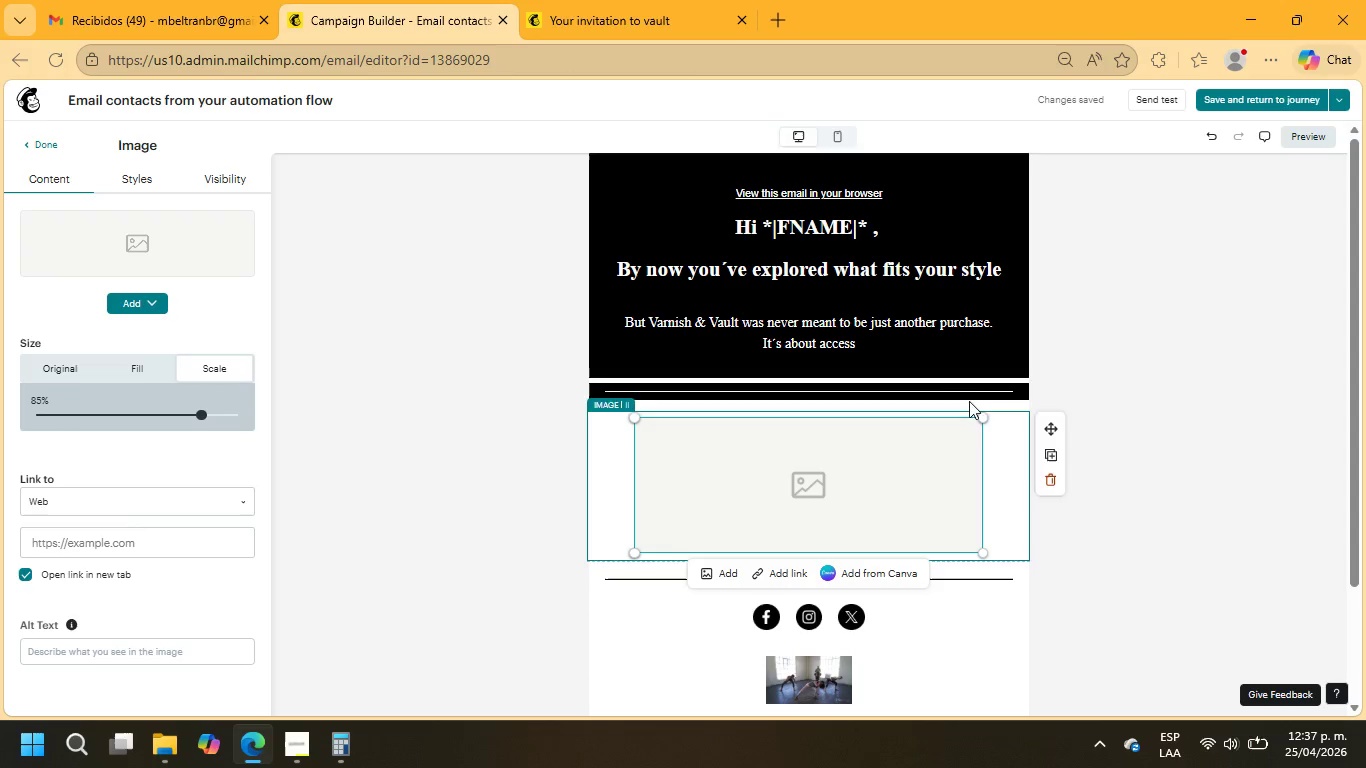 
left_click([972, 390])
 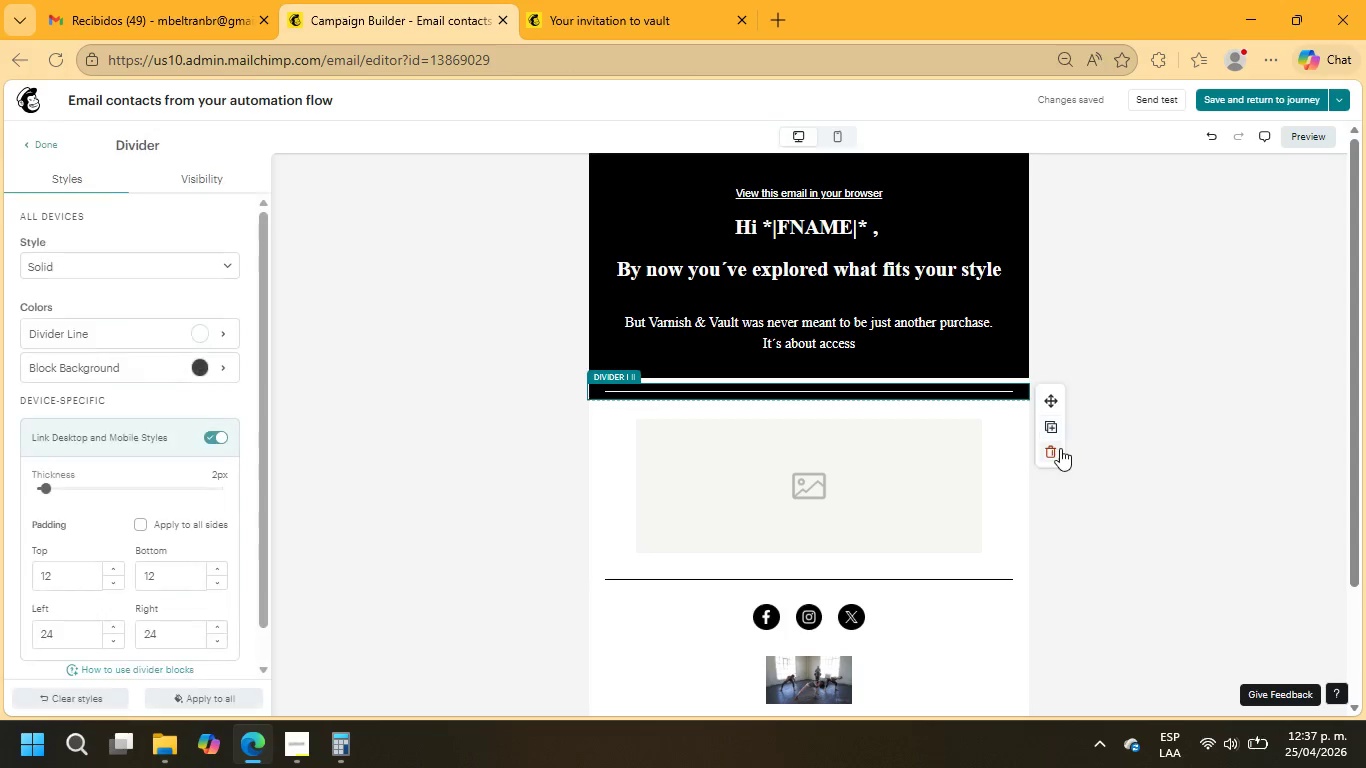 
left_click([1052, 451])
 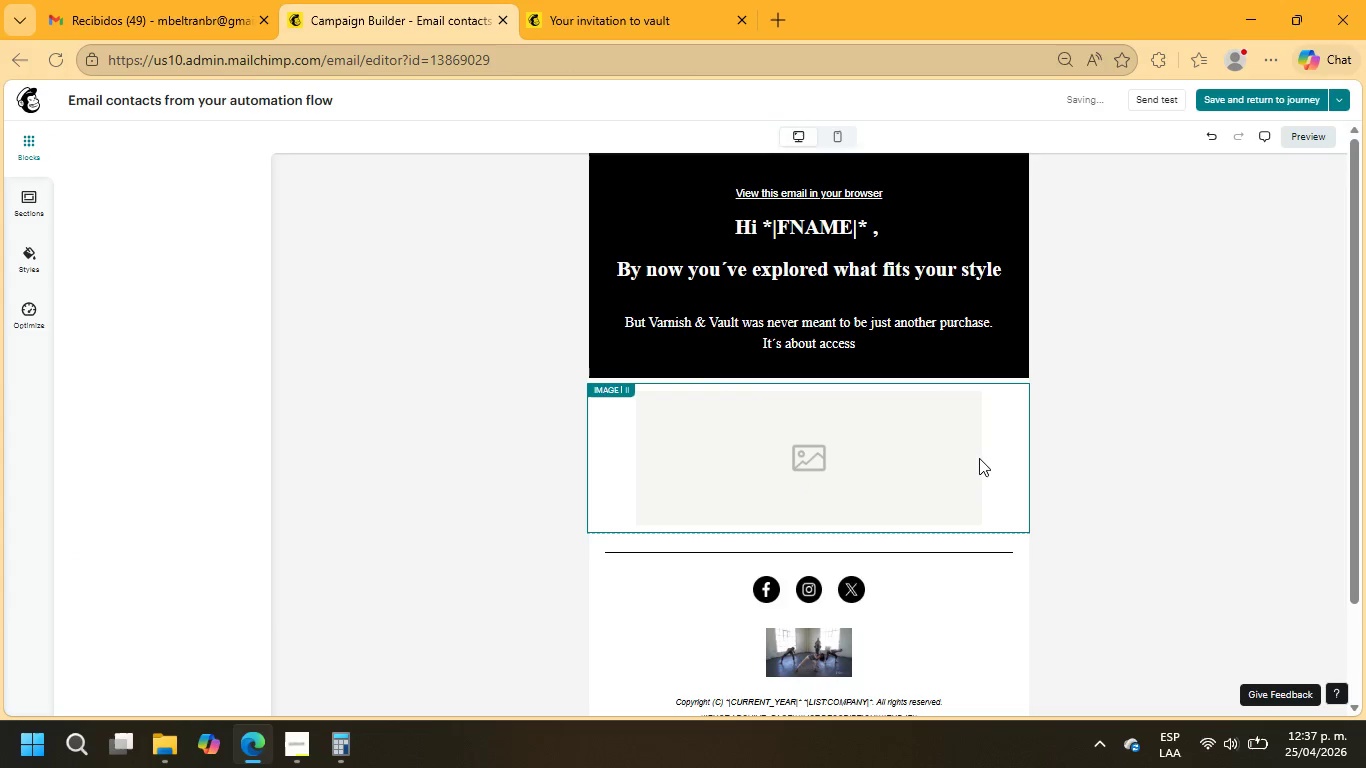 
left_click([968, 455])
 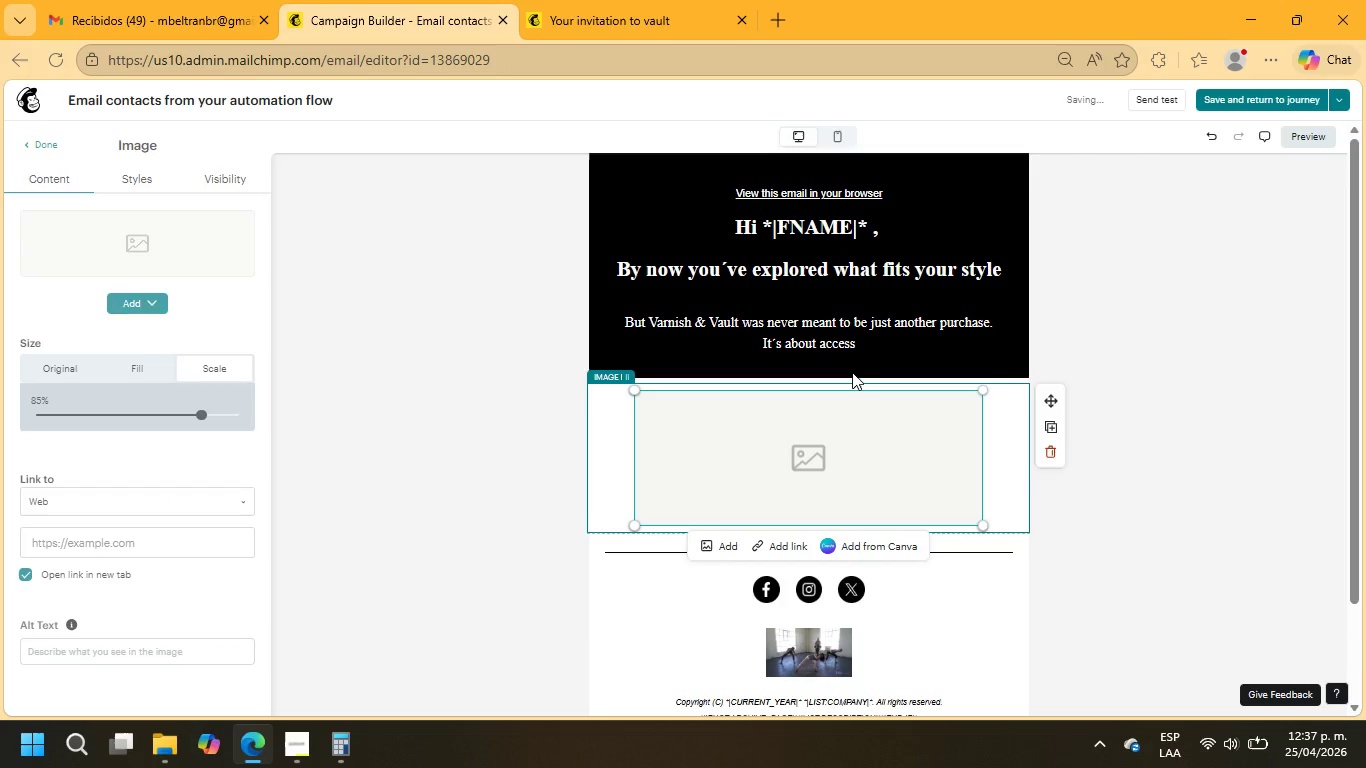 
left_click([853, 371])
 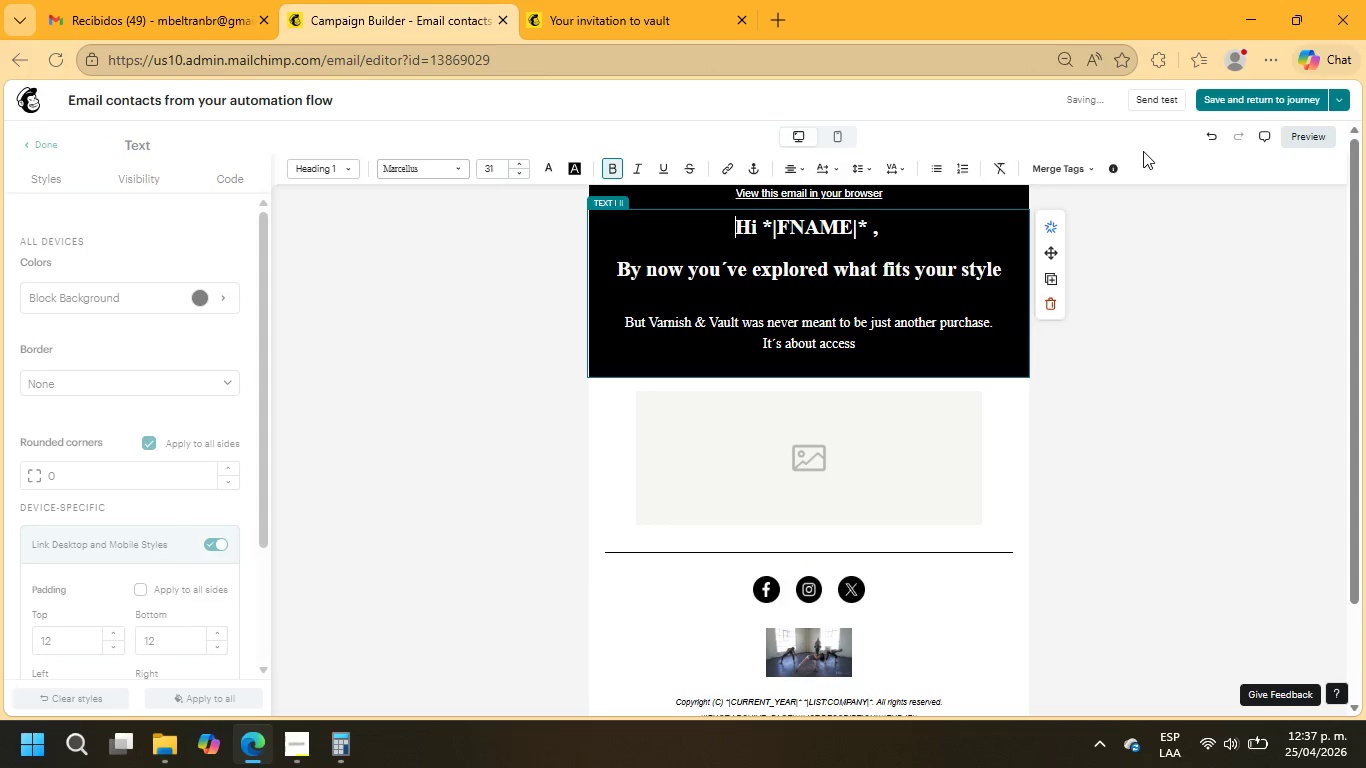 
left_click([1218, 136])
 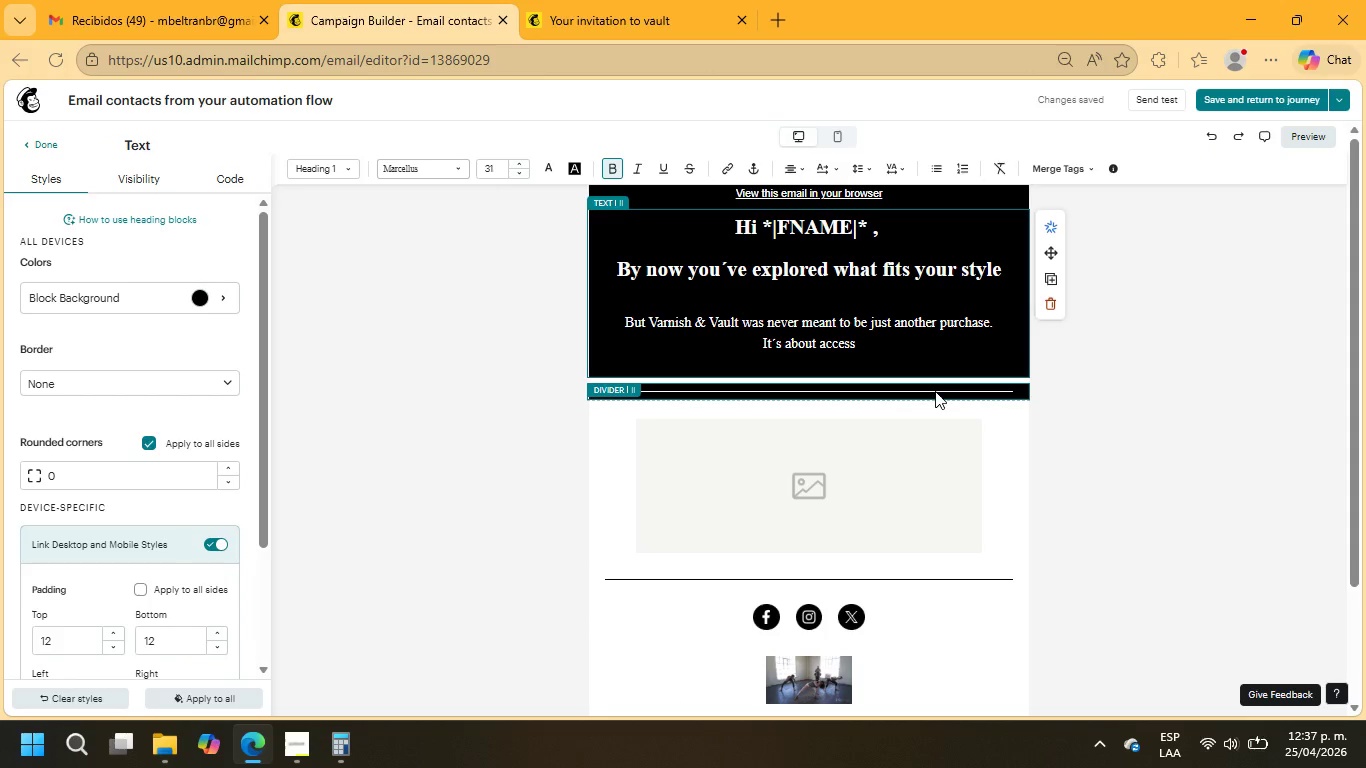 
wait(5.89)
 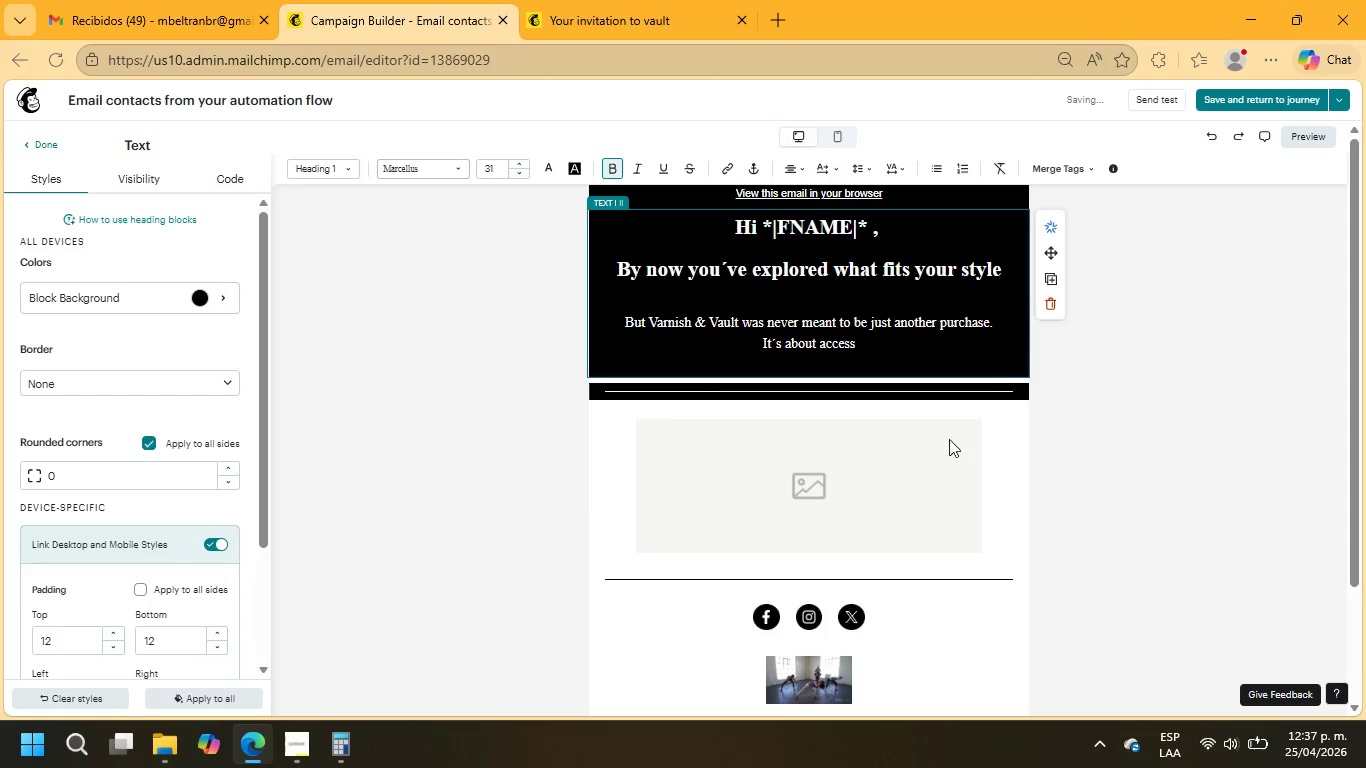 
left_click([908, 469])
 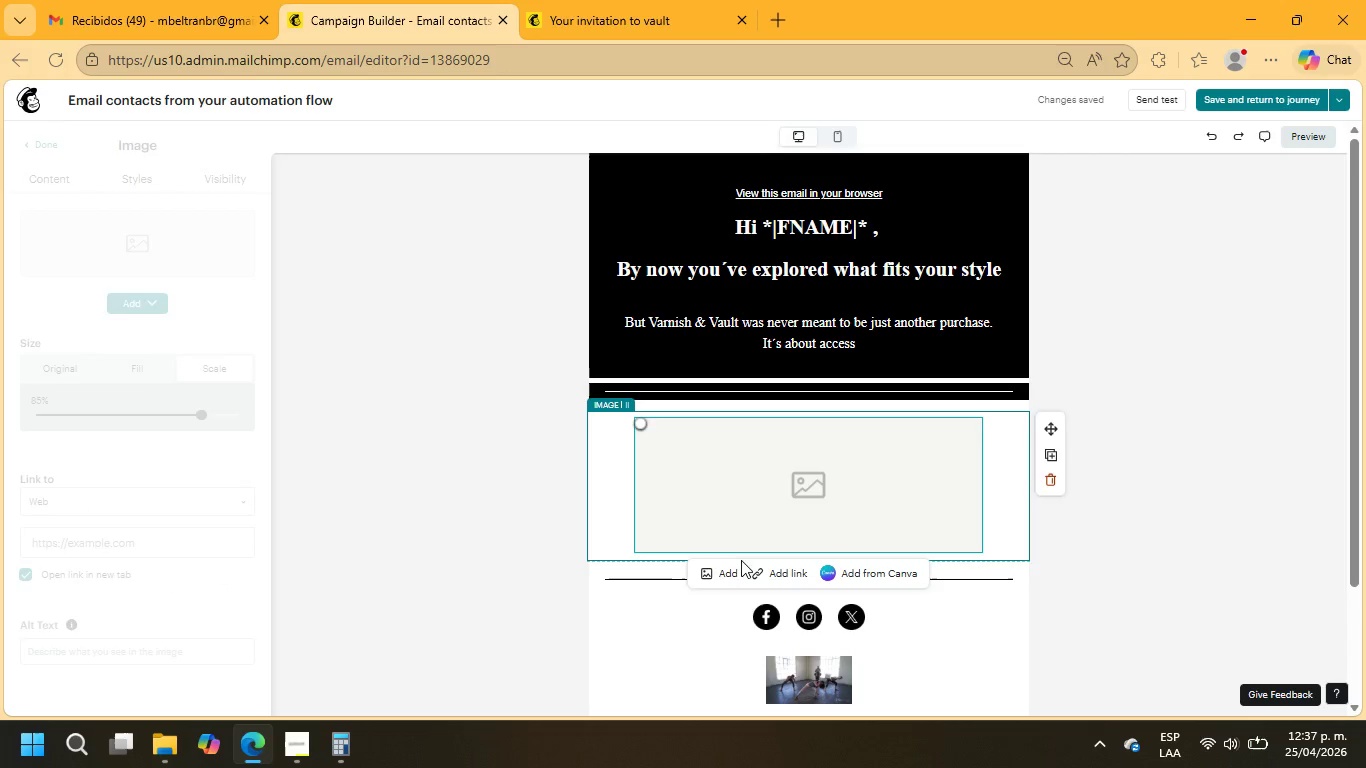 
left_click([720, 572])
 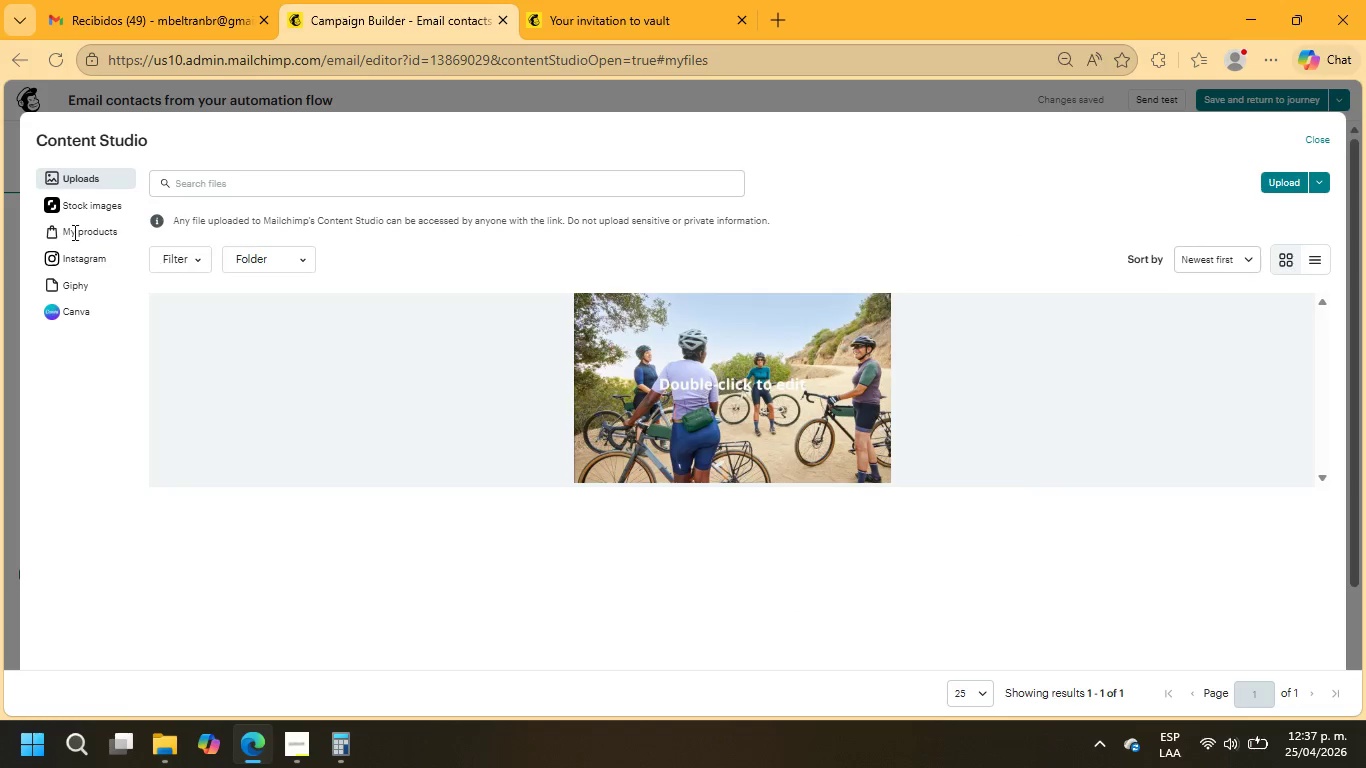 
left_click([54, 201])
 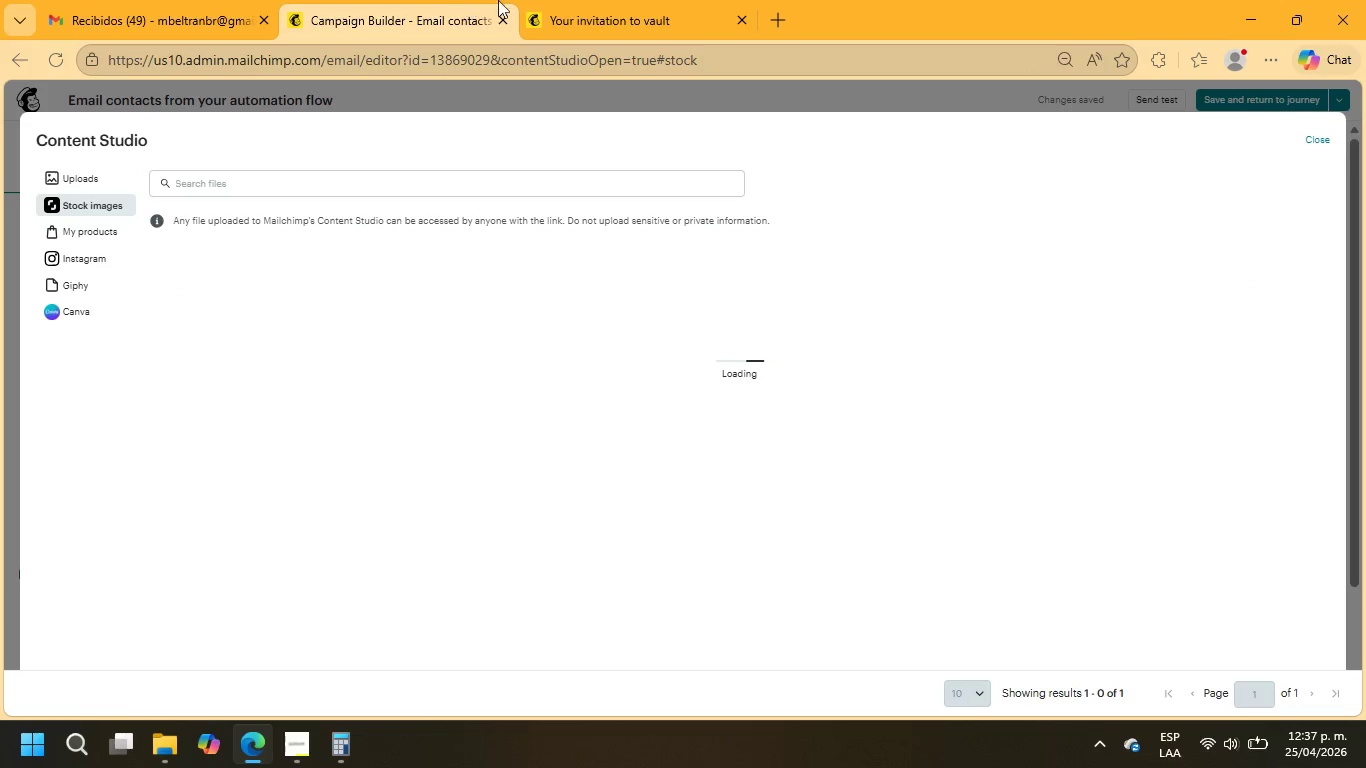 
left_click([589, 0])
 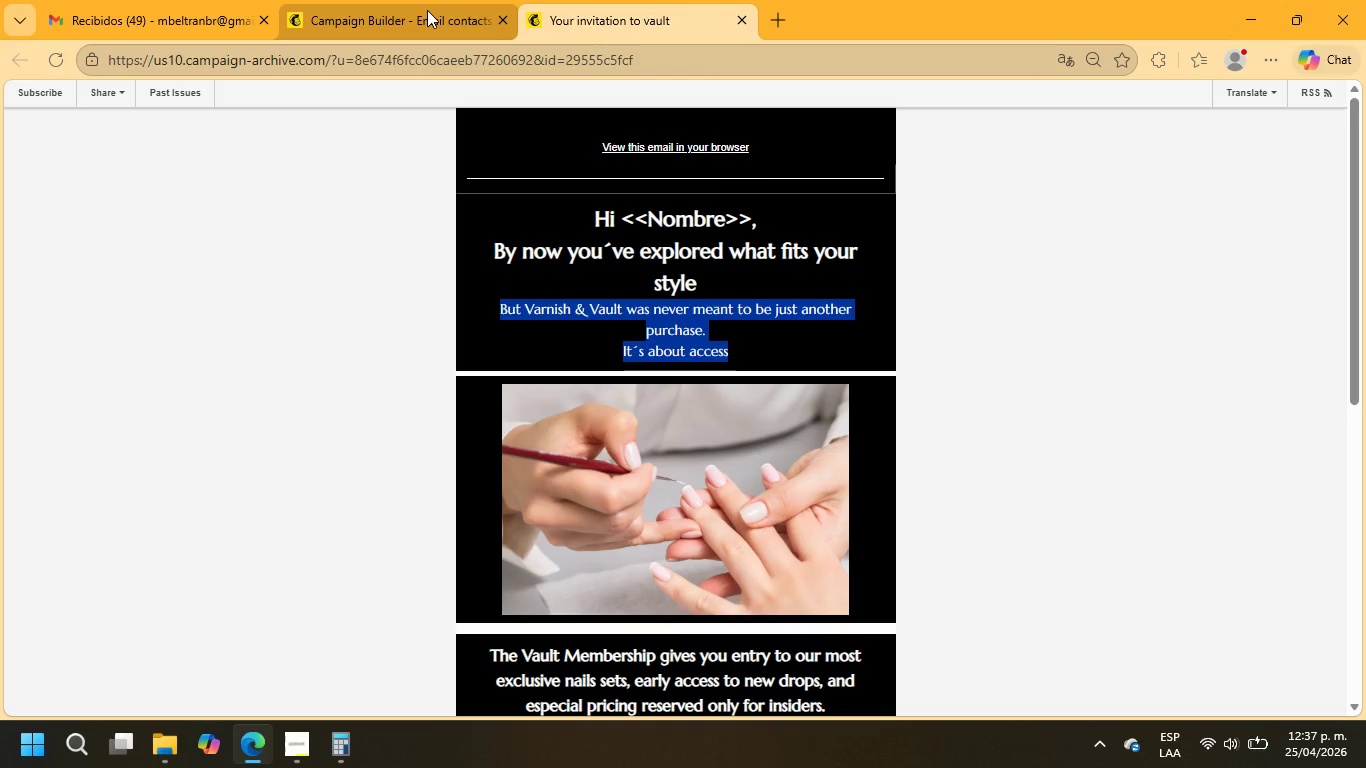 
left_click([425, 11])
 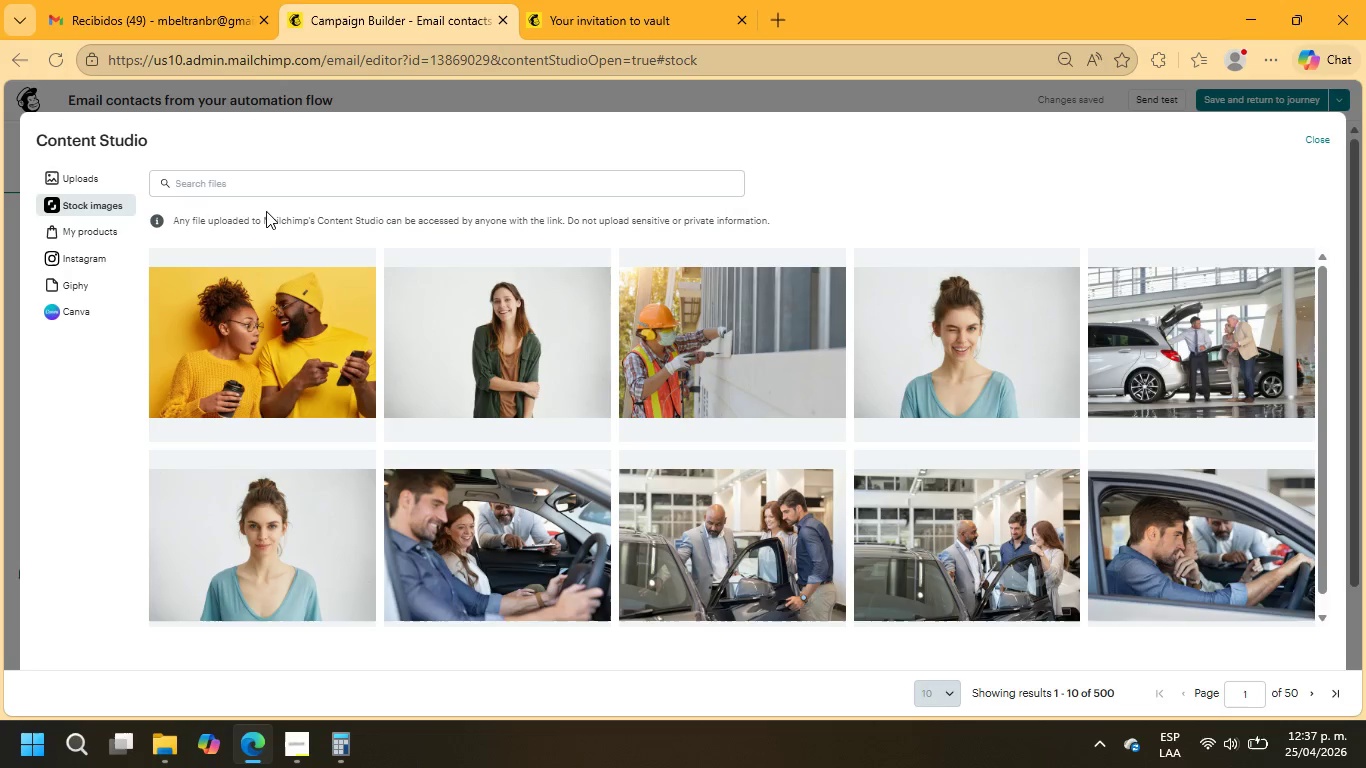 
left_click([246, 189])
 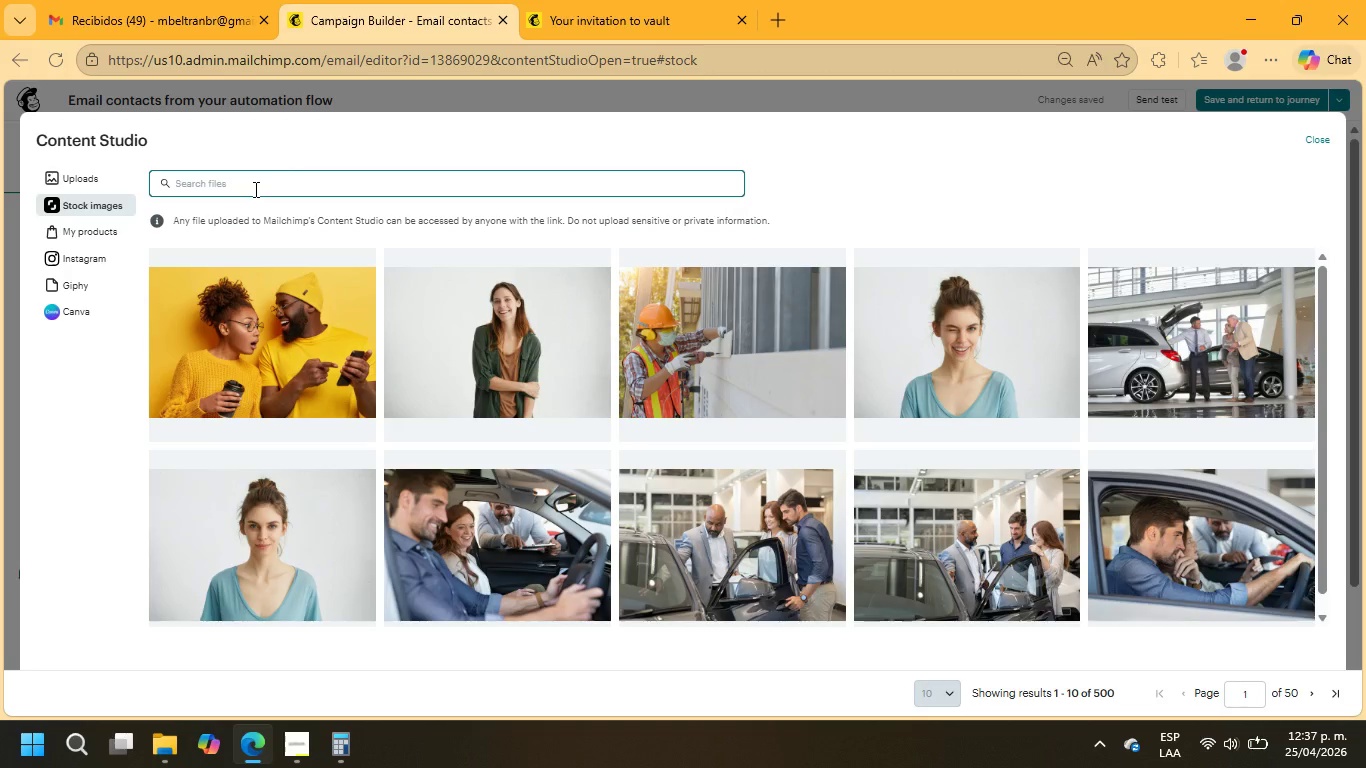 
type(VARNASH NAILS)
 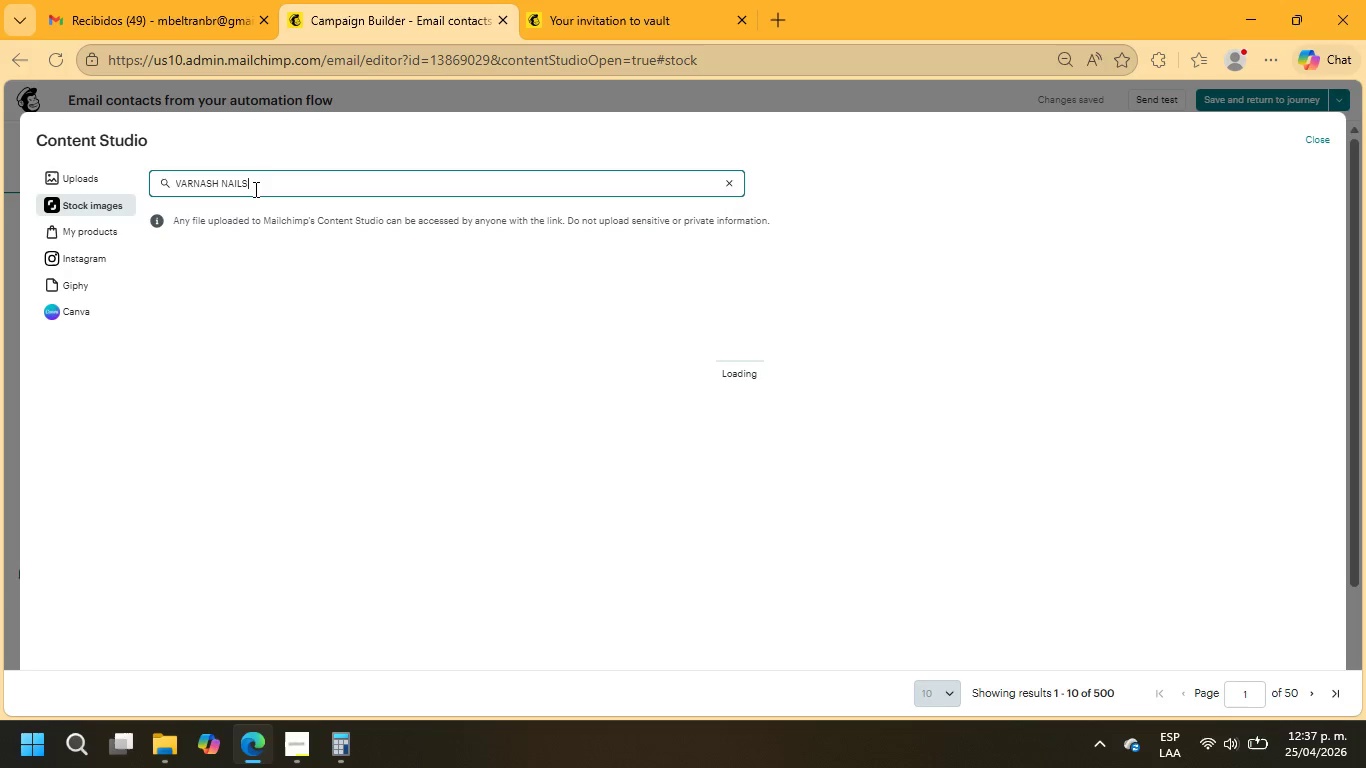 
key(Enter)
 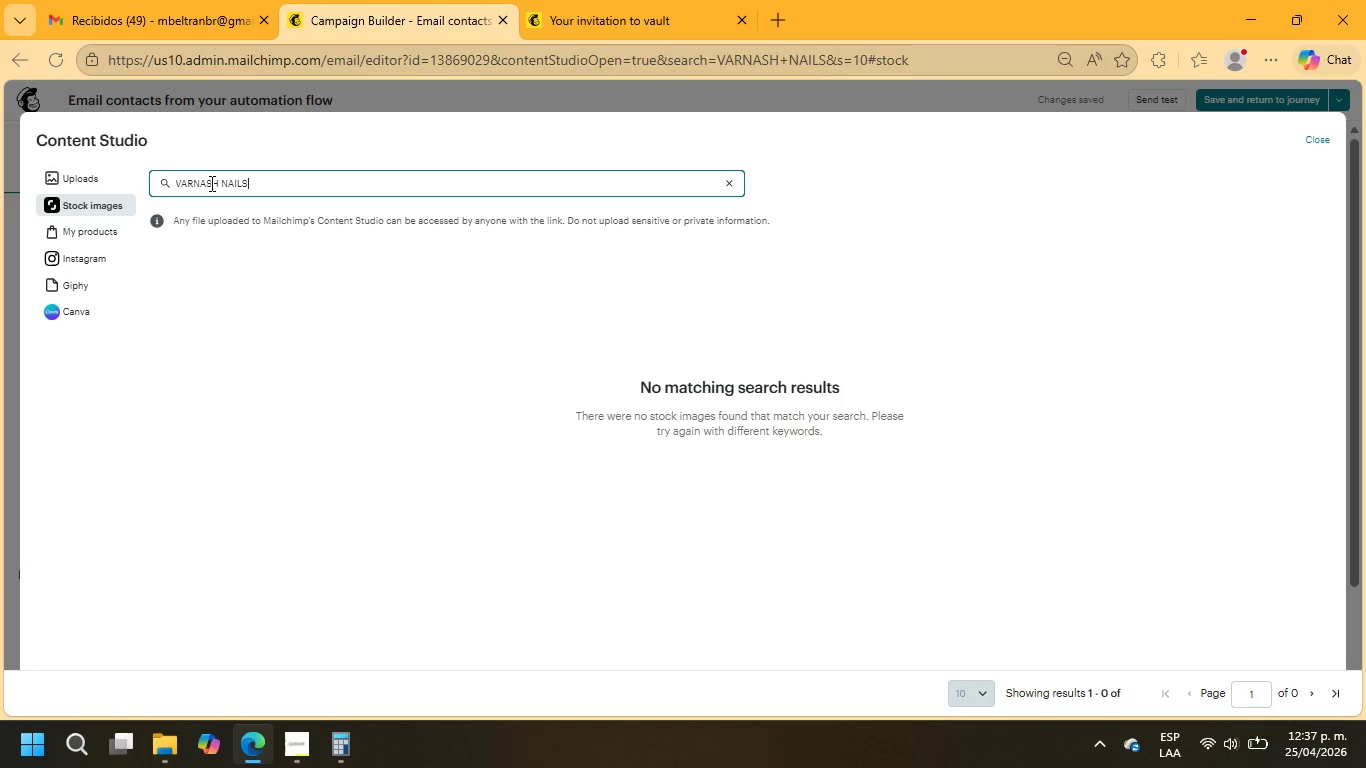 
left_click([205, 179])
 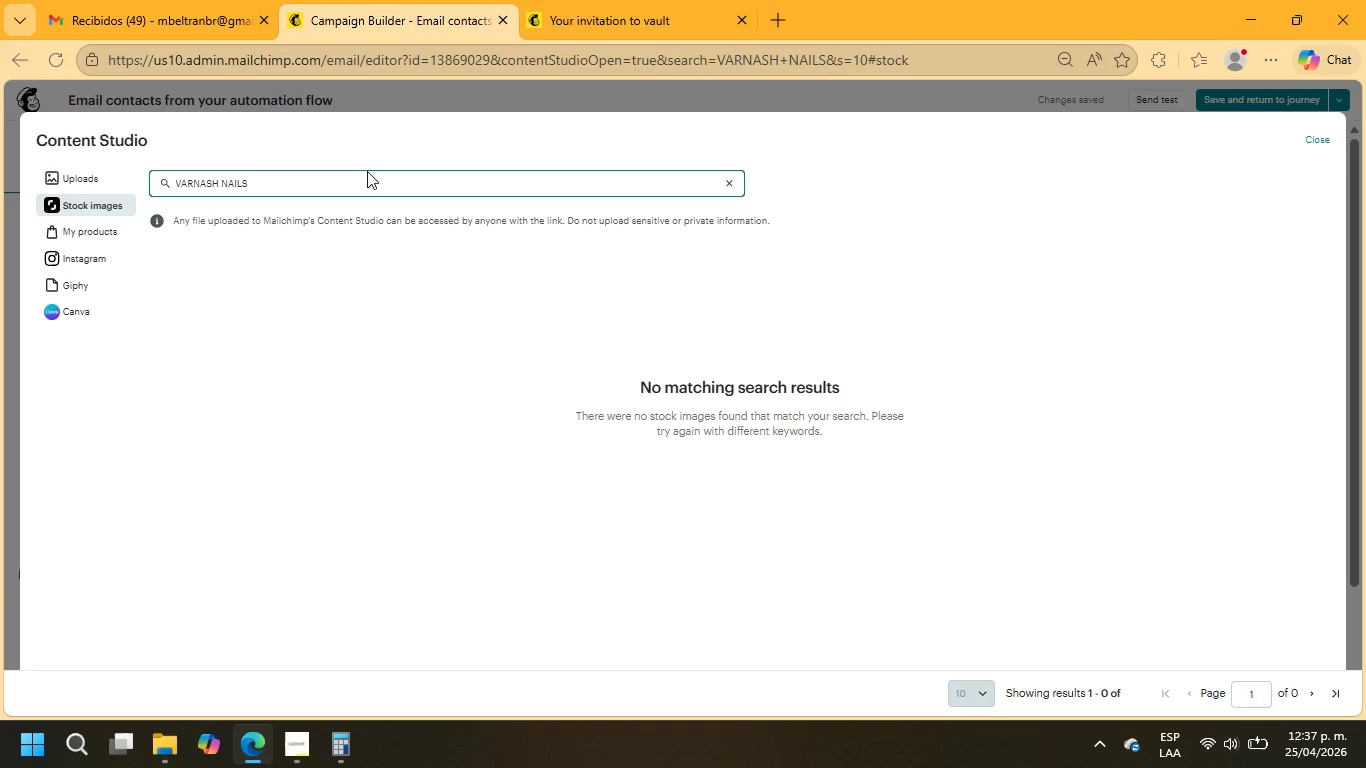 
key(Backspace)
 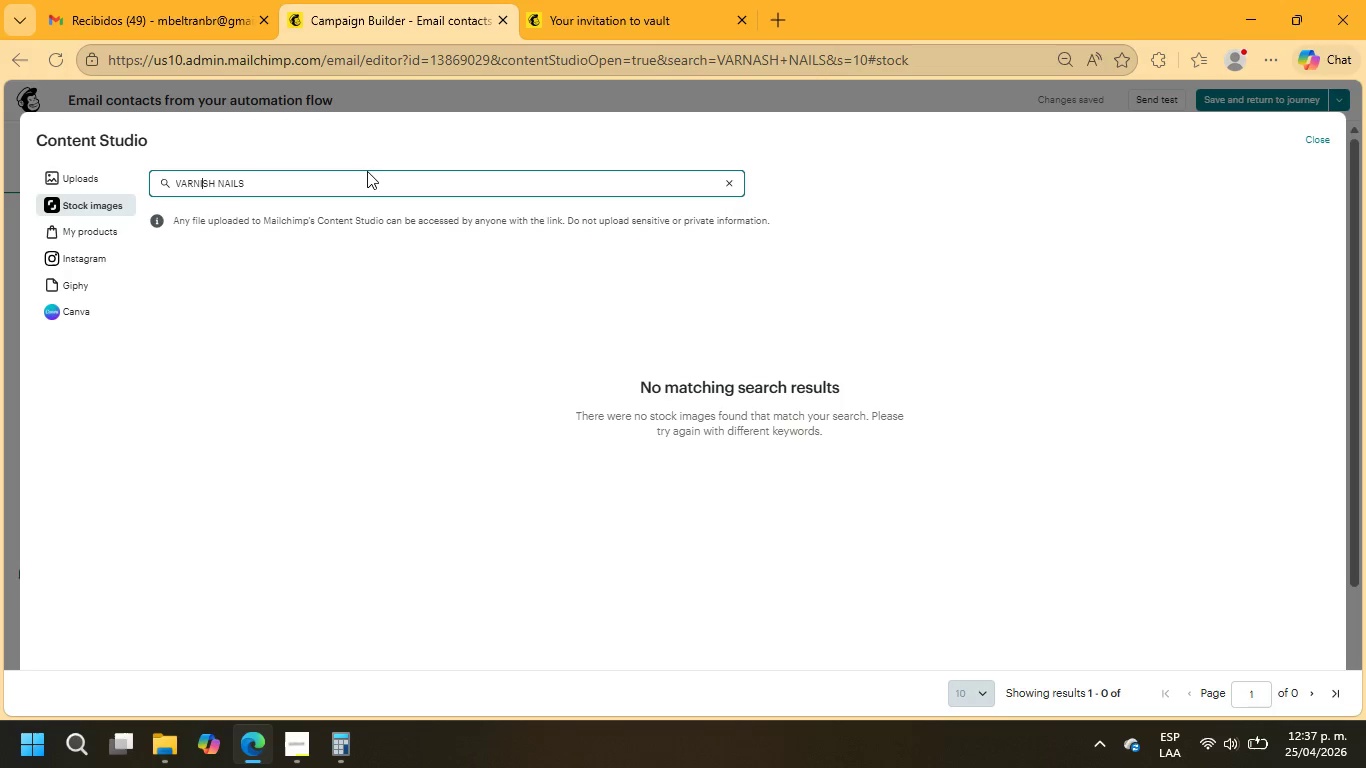 
key(I)
 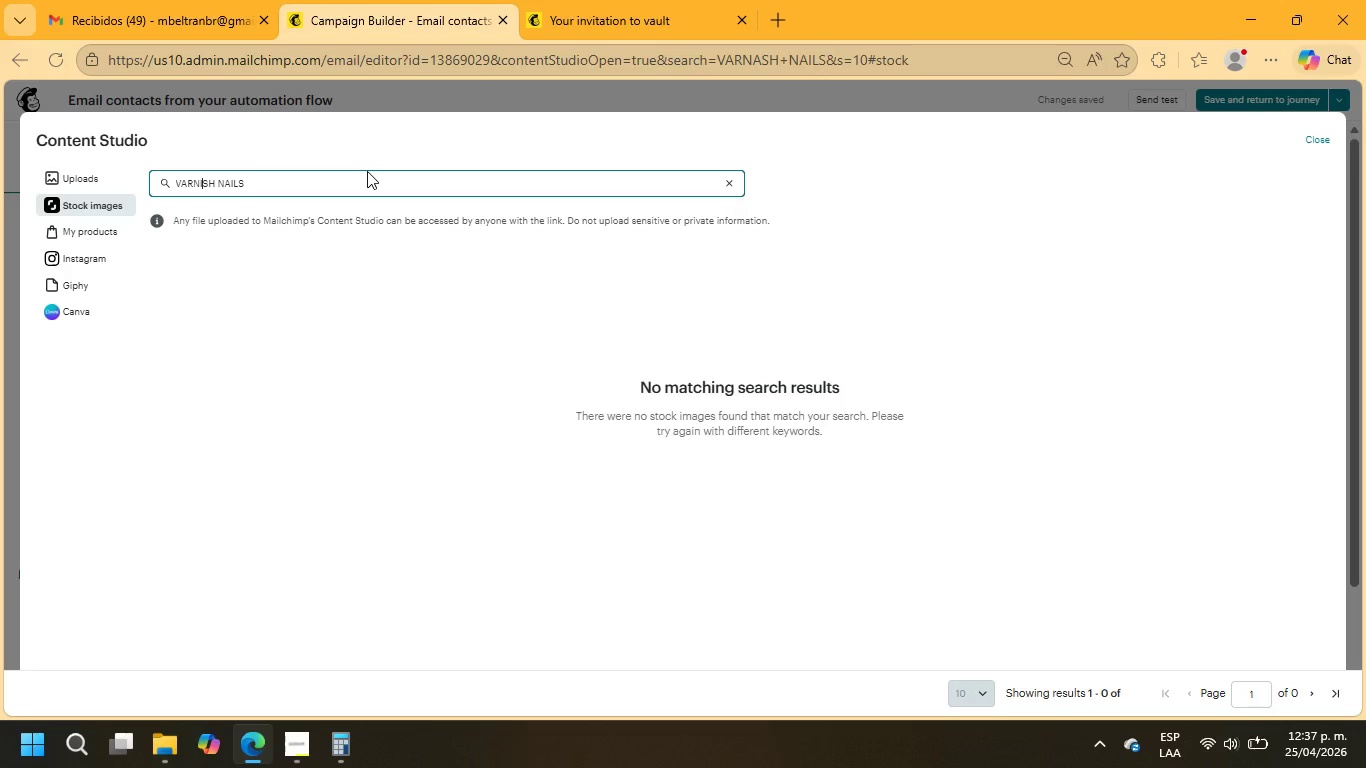 
key(Enter)
 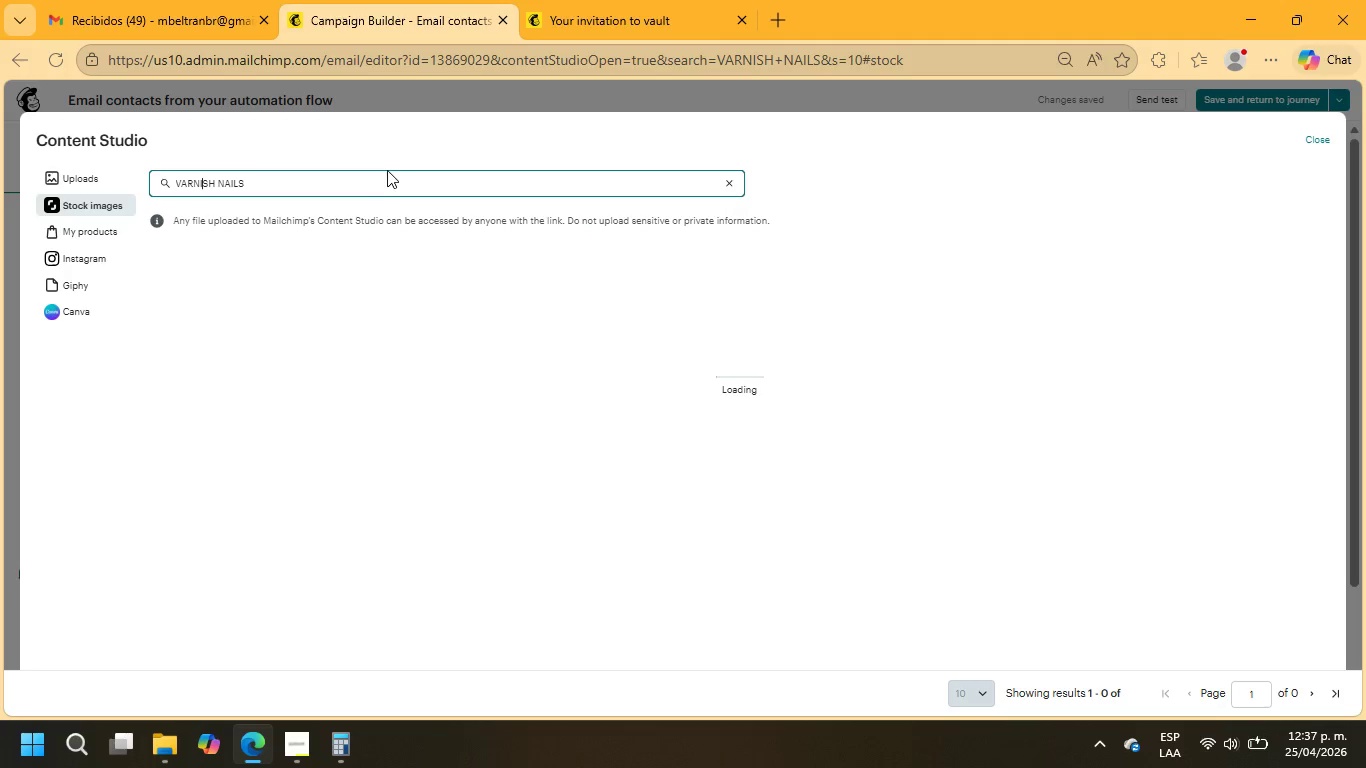 
mouse_move([659, 366])
 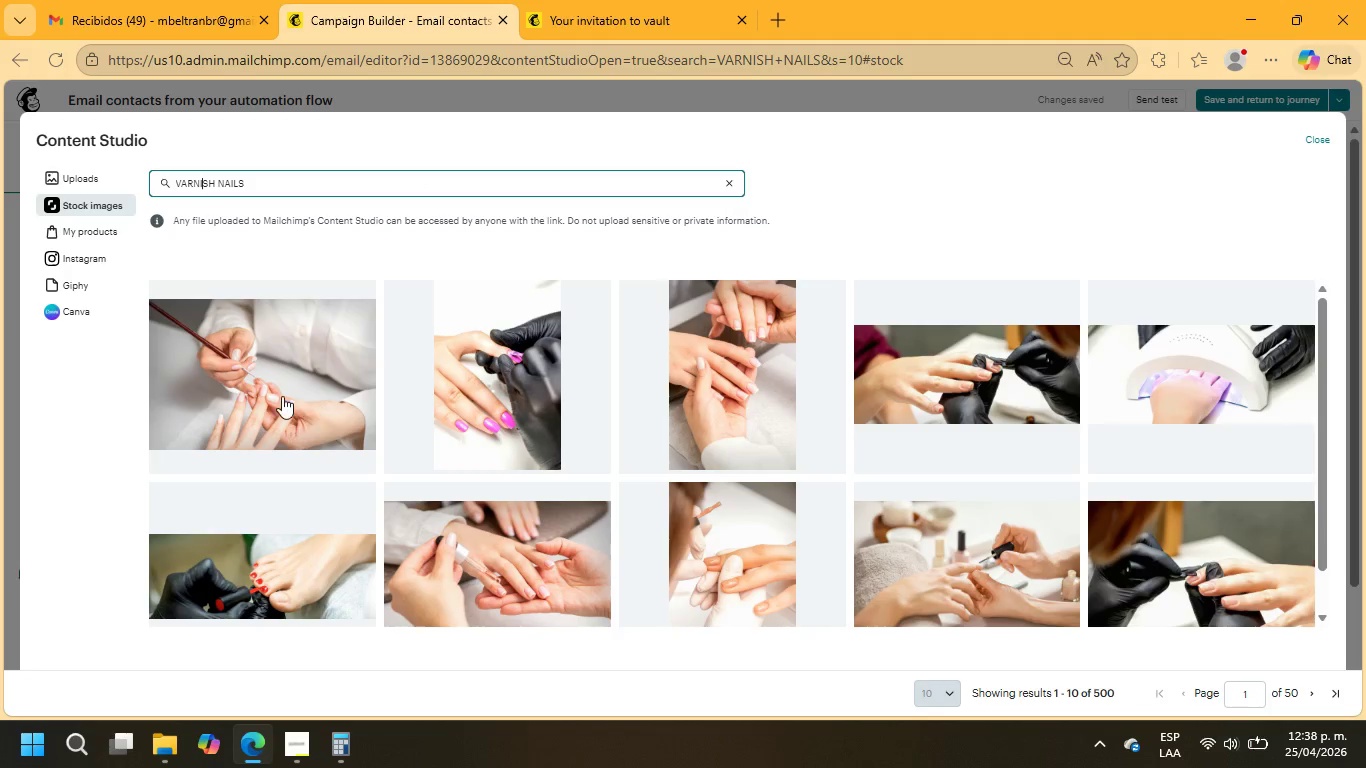 
left_click([282, 396])
 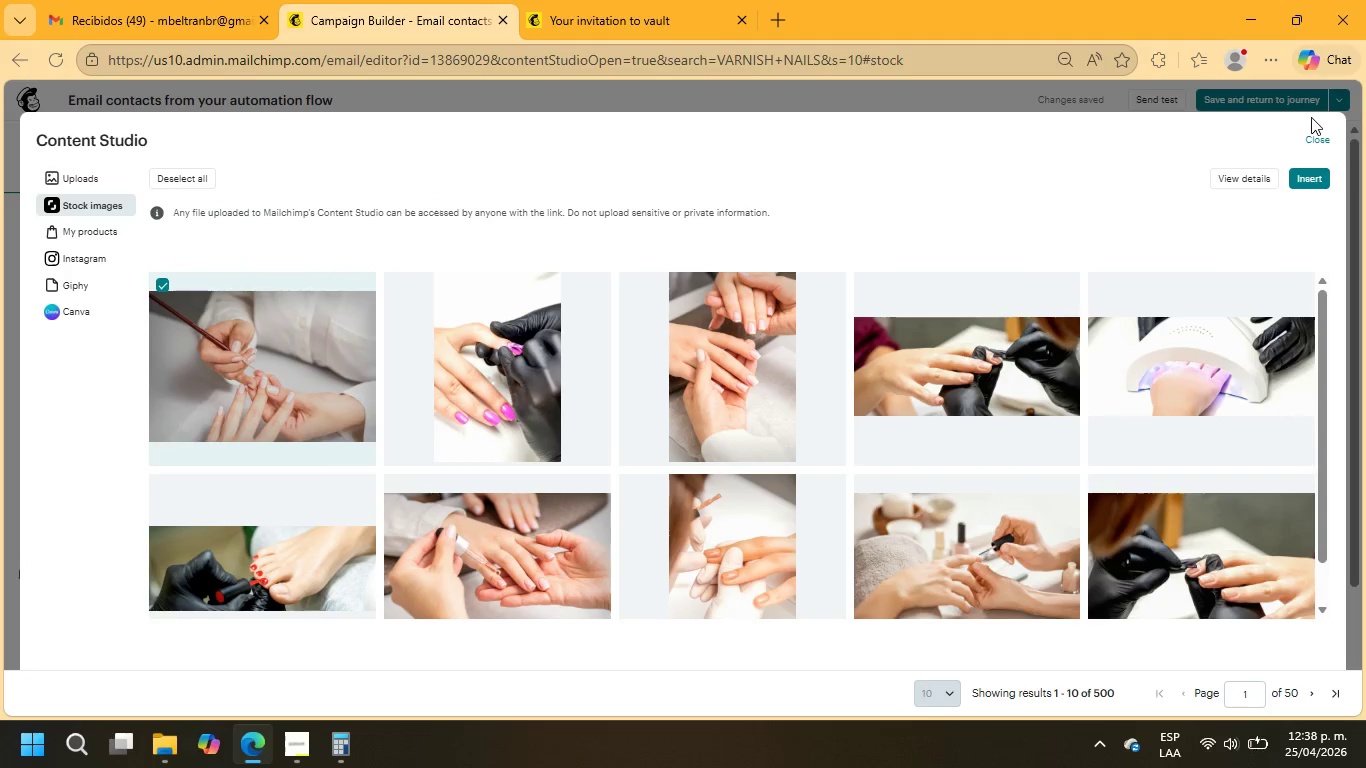 
left_click([1303, 173])
 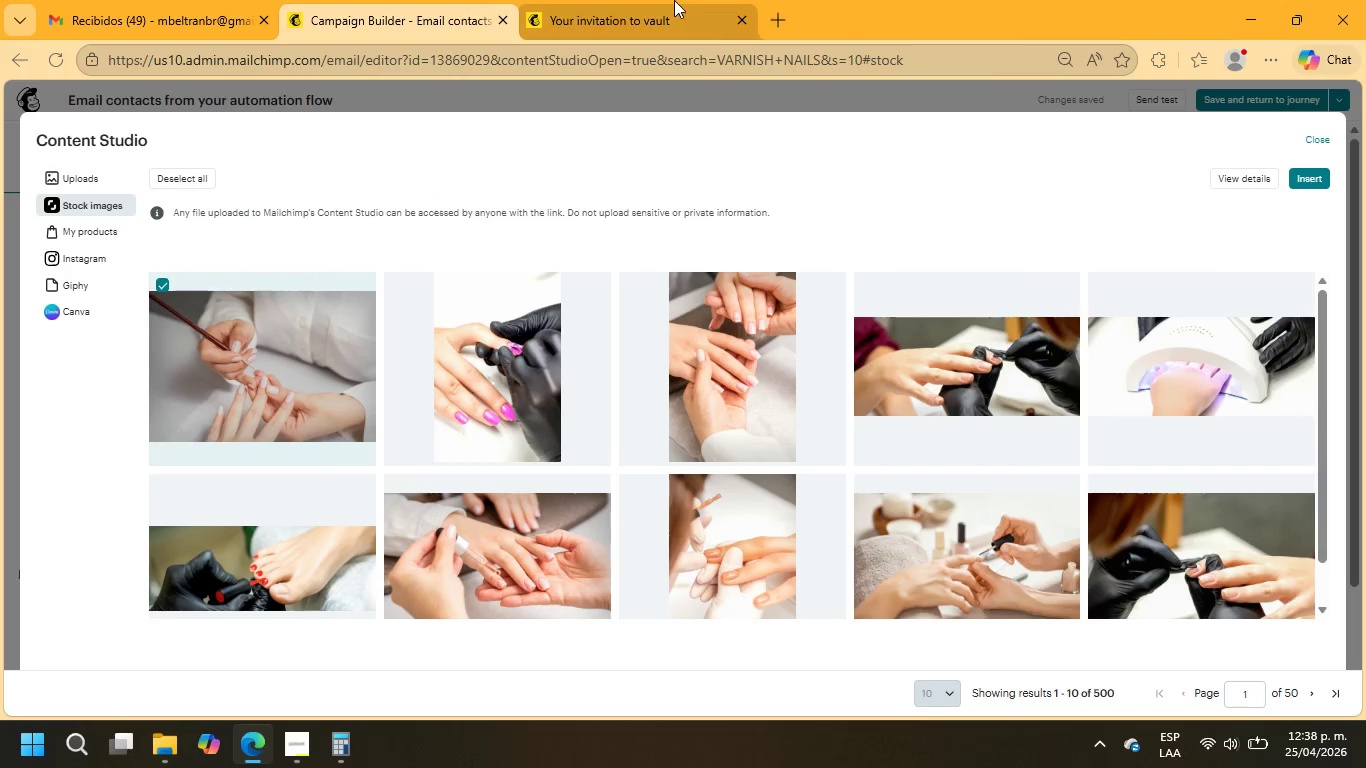 
left_click([674, 0])
 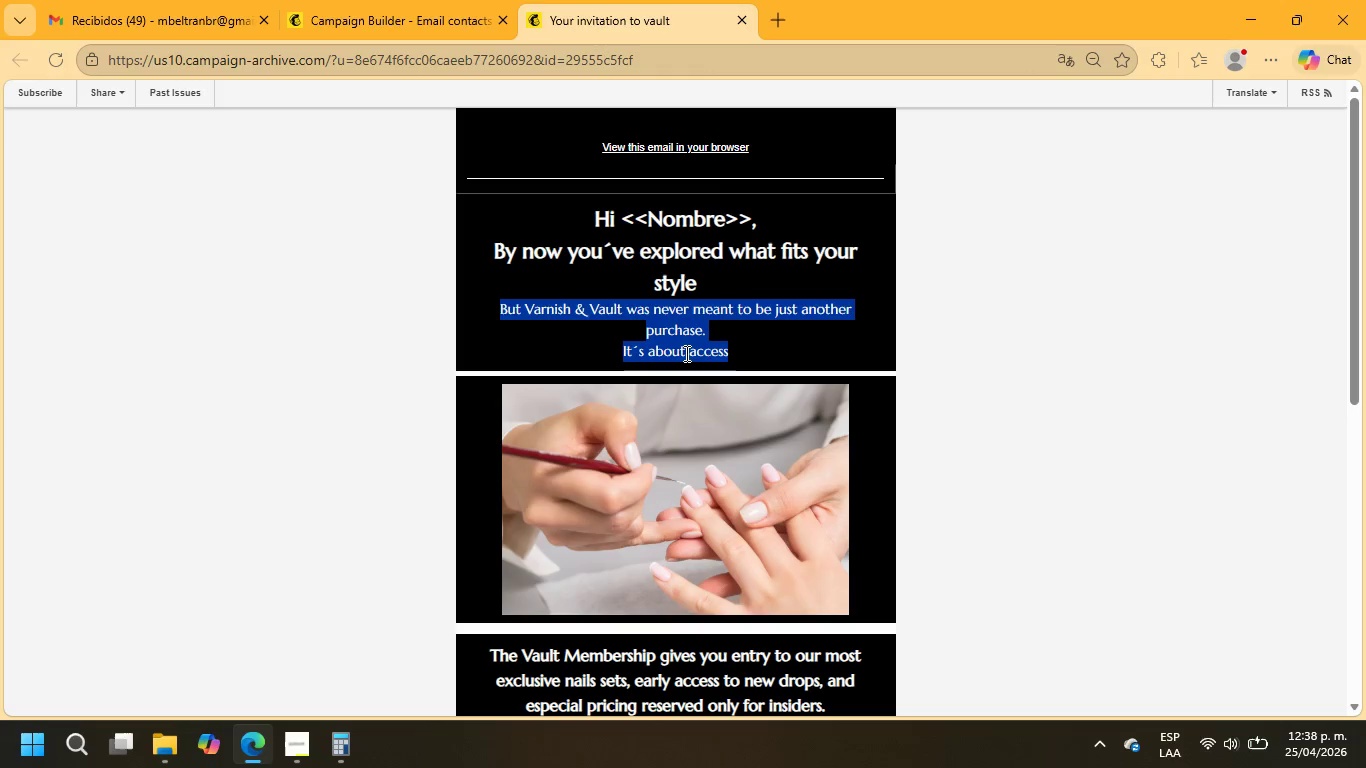 
scroll: coordinate [682, 354], scroll_direction: down, amount: 3.0
 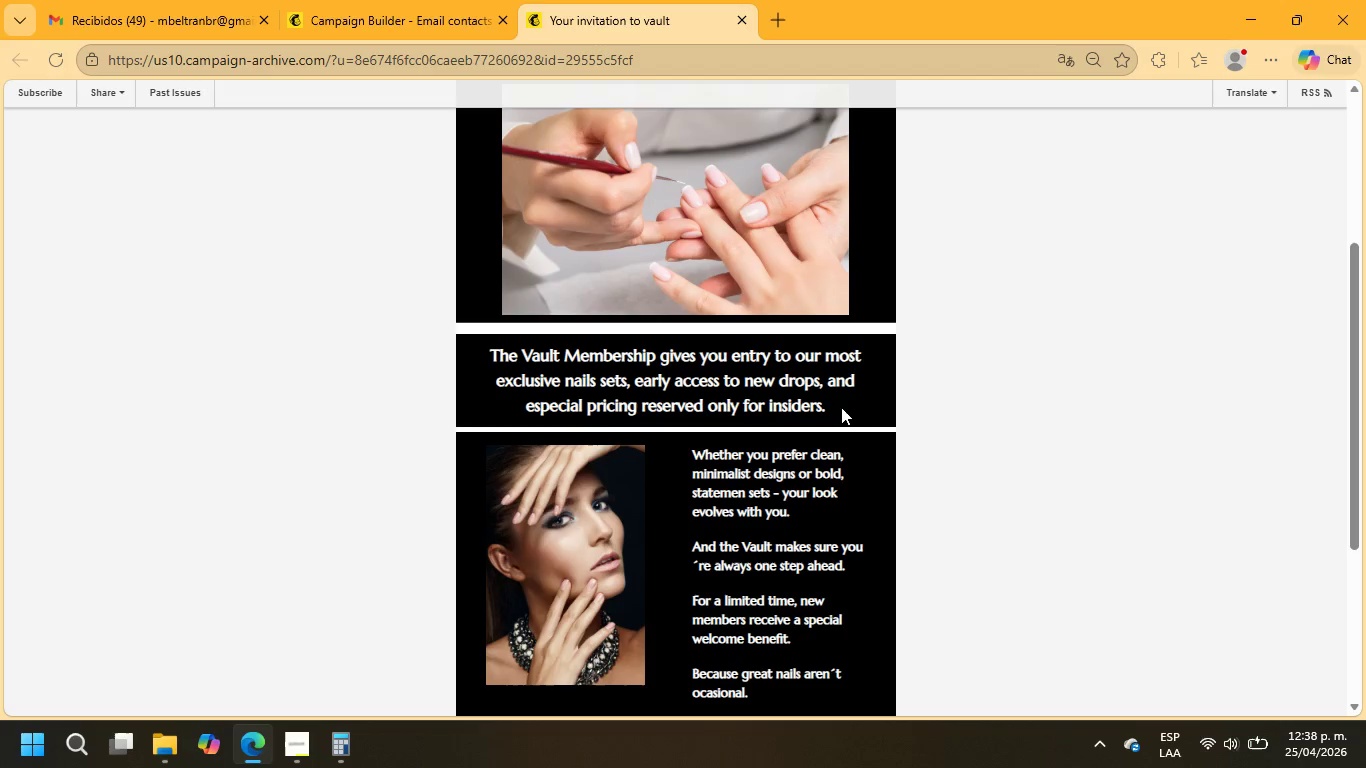 
left_click_drag(start_coordinate=[837, 407], to_coordinate=[485, 358])
 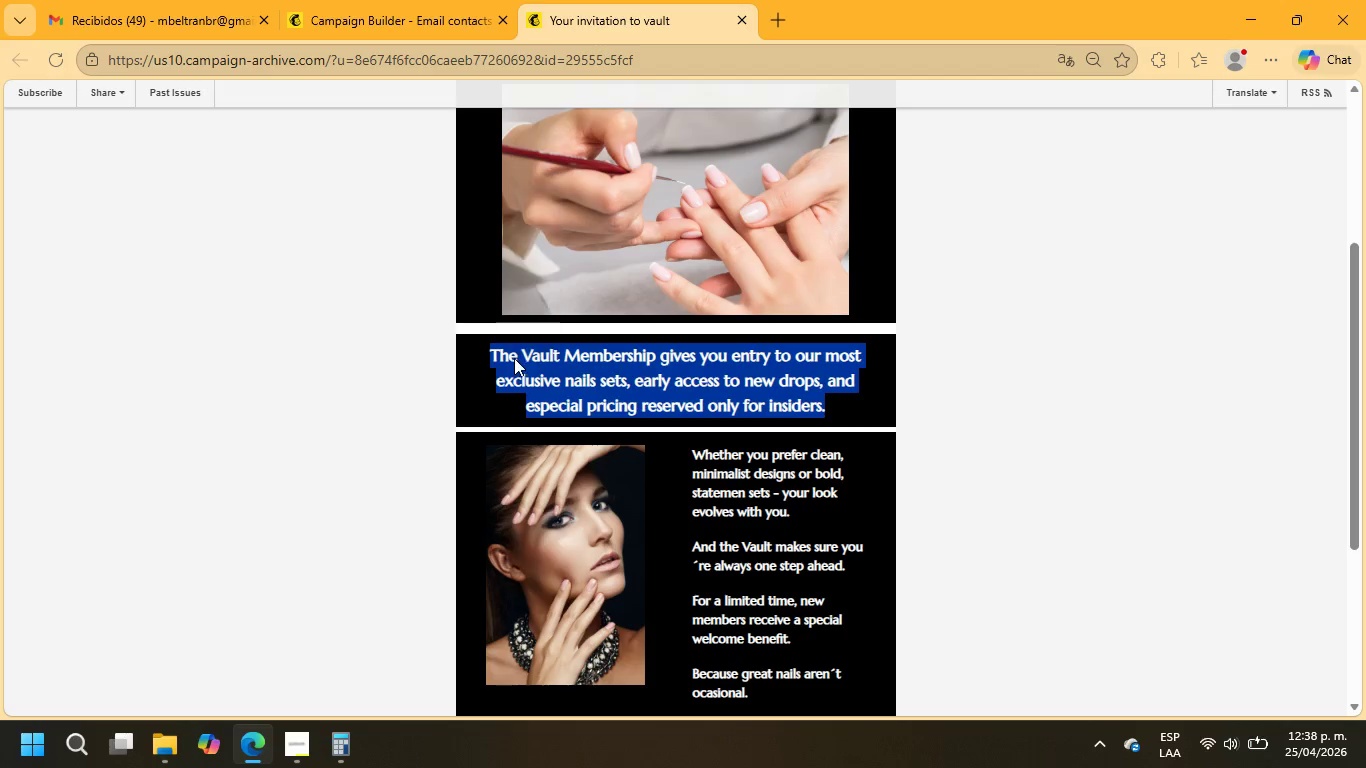 
right_click([514, 358])
 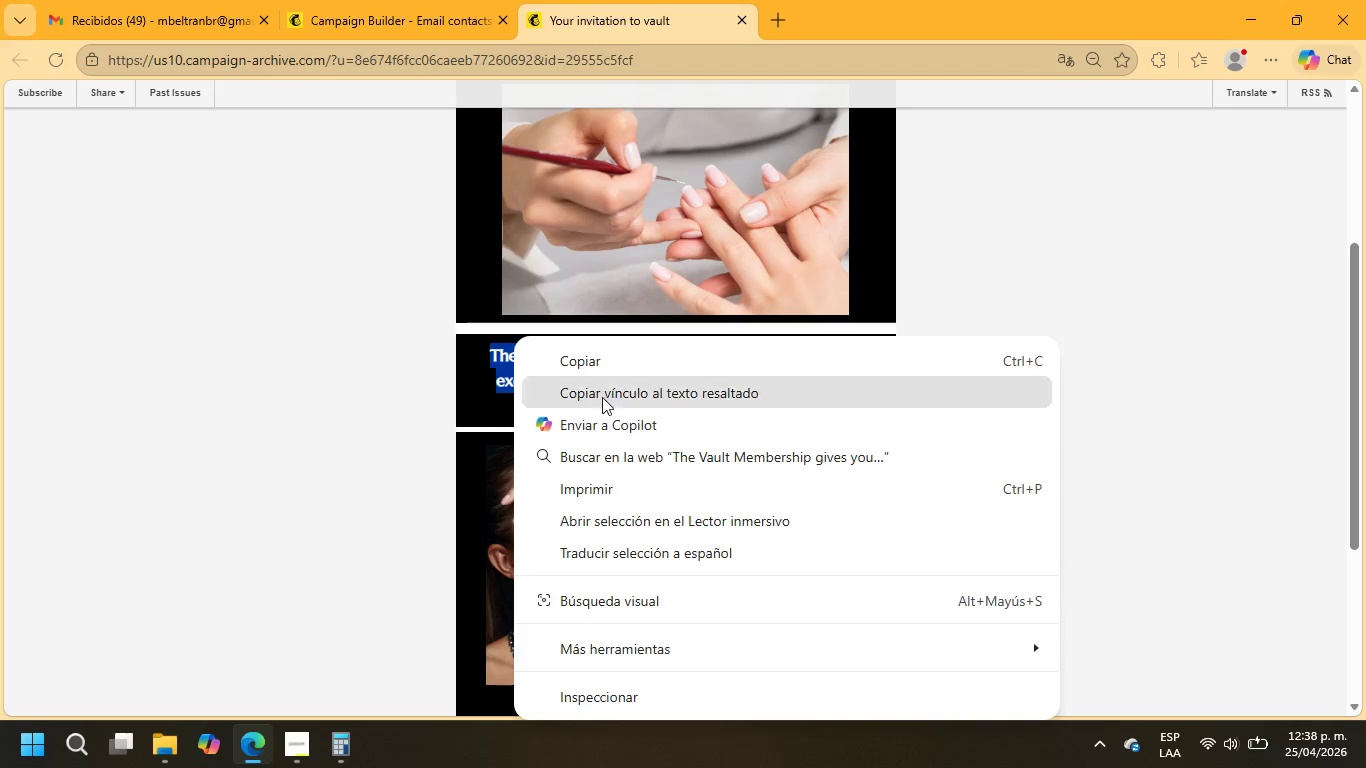 
left_click([598, 367])
 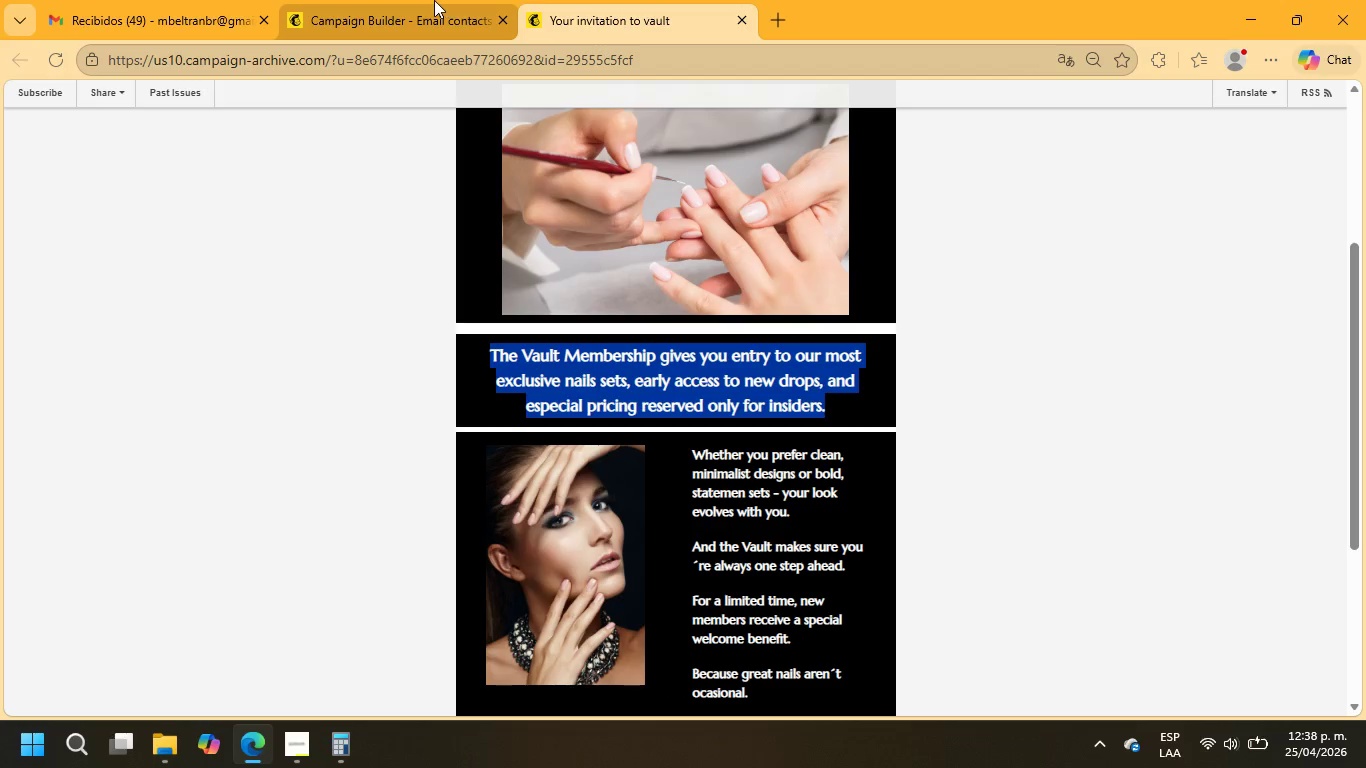 
left_click([433, 0])
 